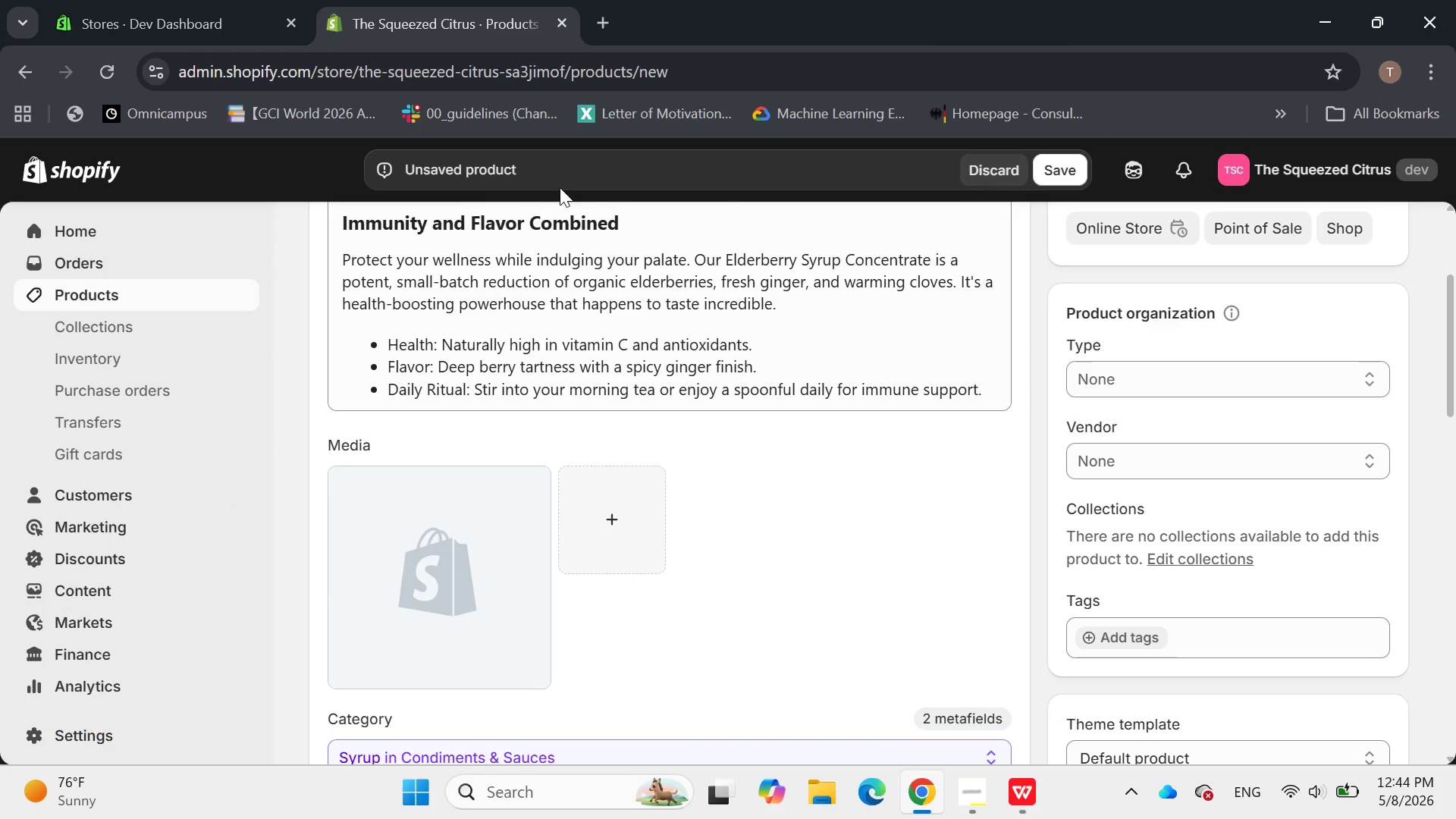 
wait(7.67)
 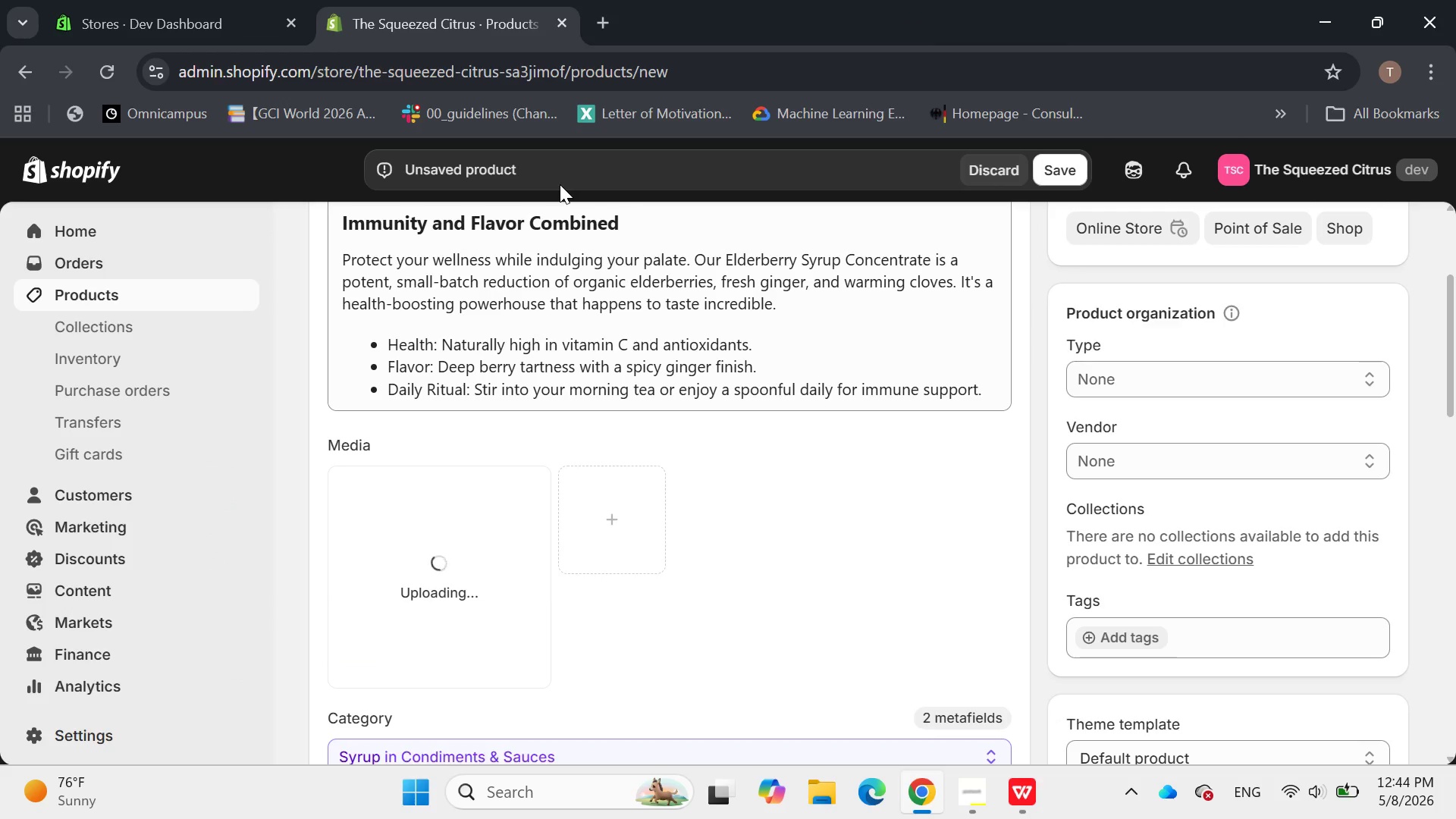 
left_click([460, 547])
 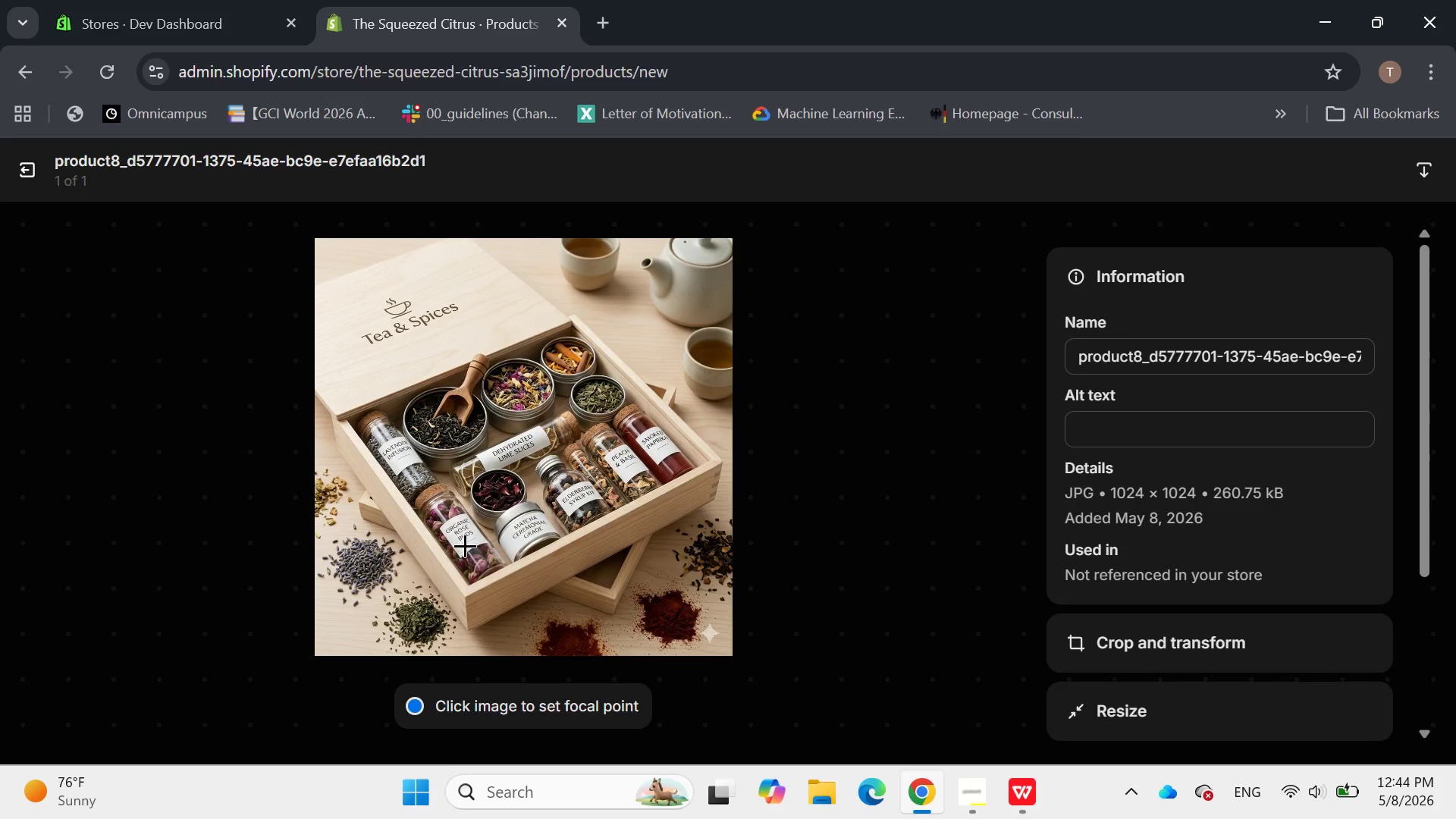 
left_click([1131, 435])
 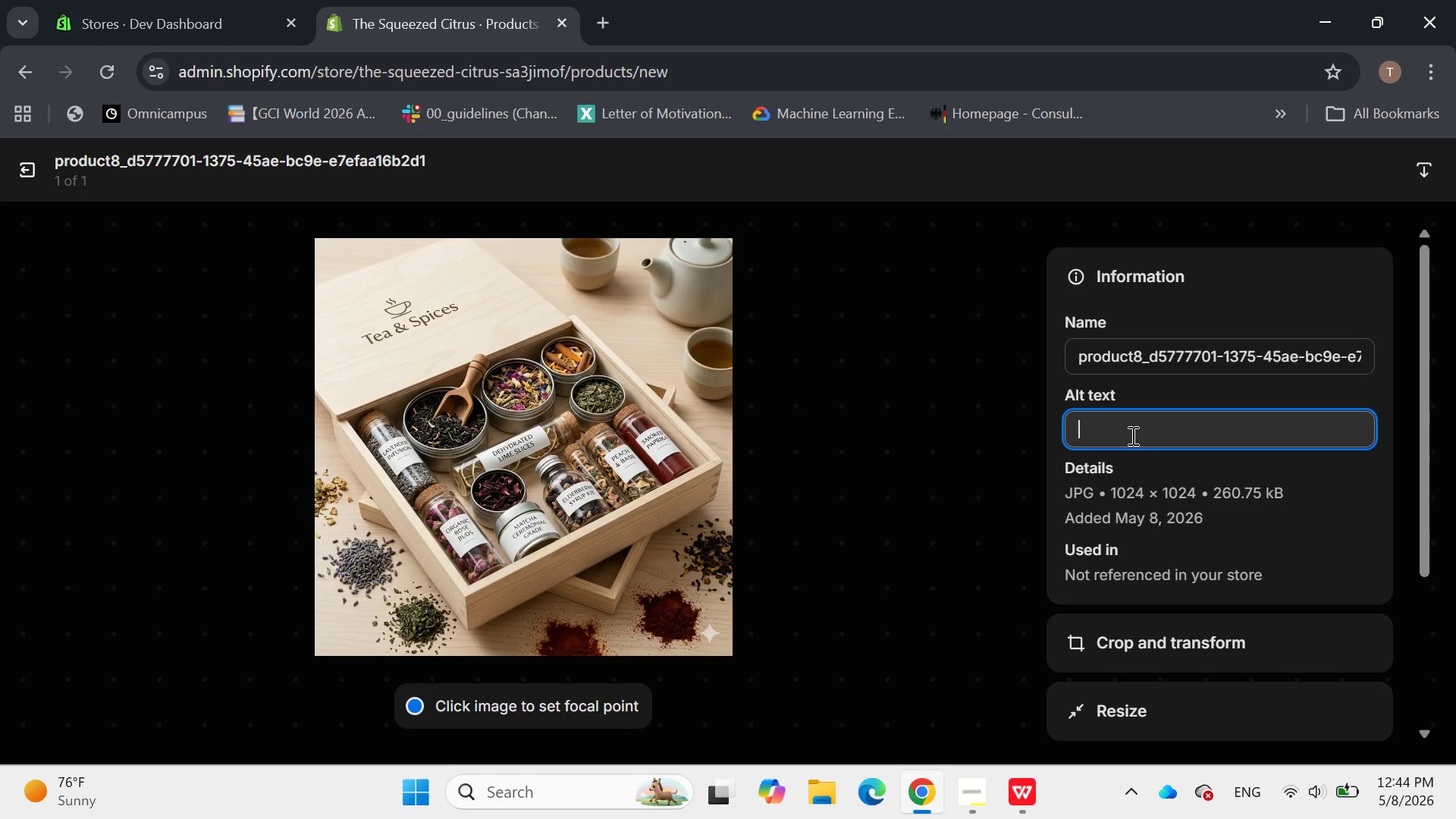 
type(Dark purple syrup in a small amber)
 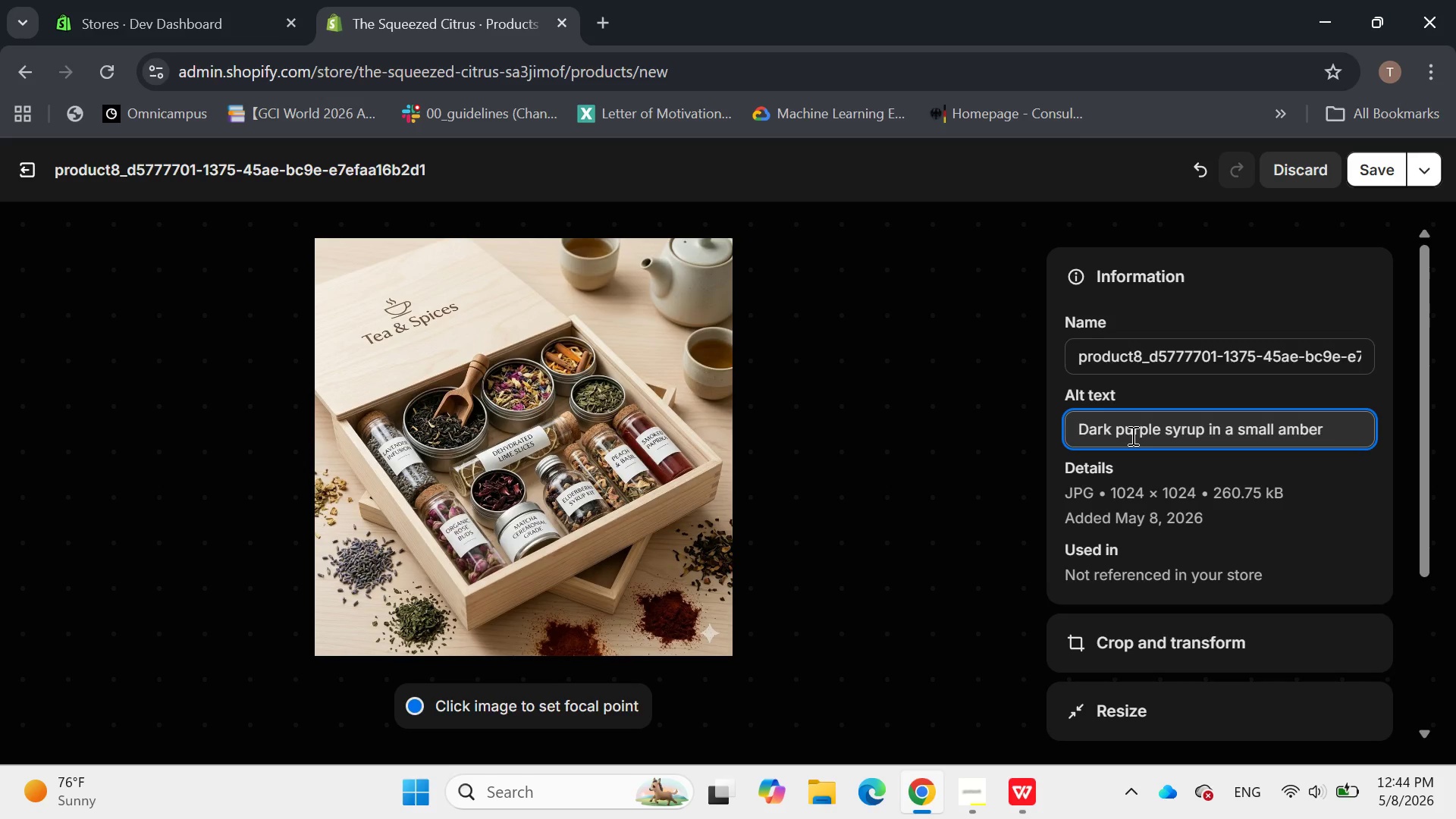 
type( glass)
 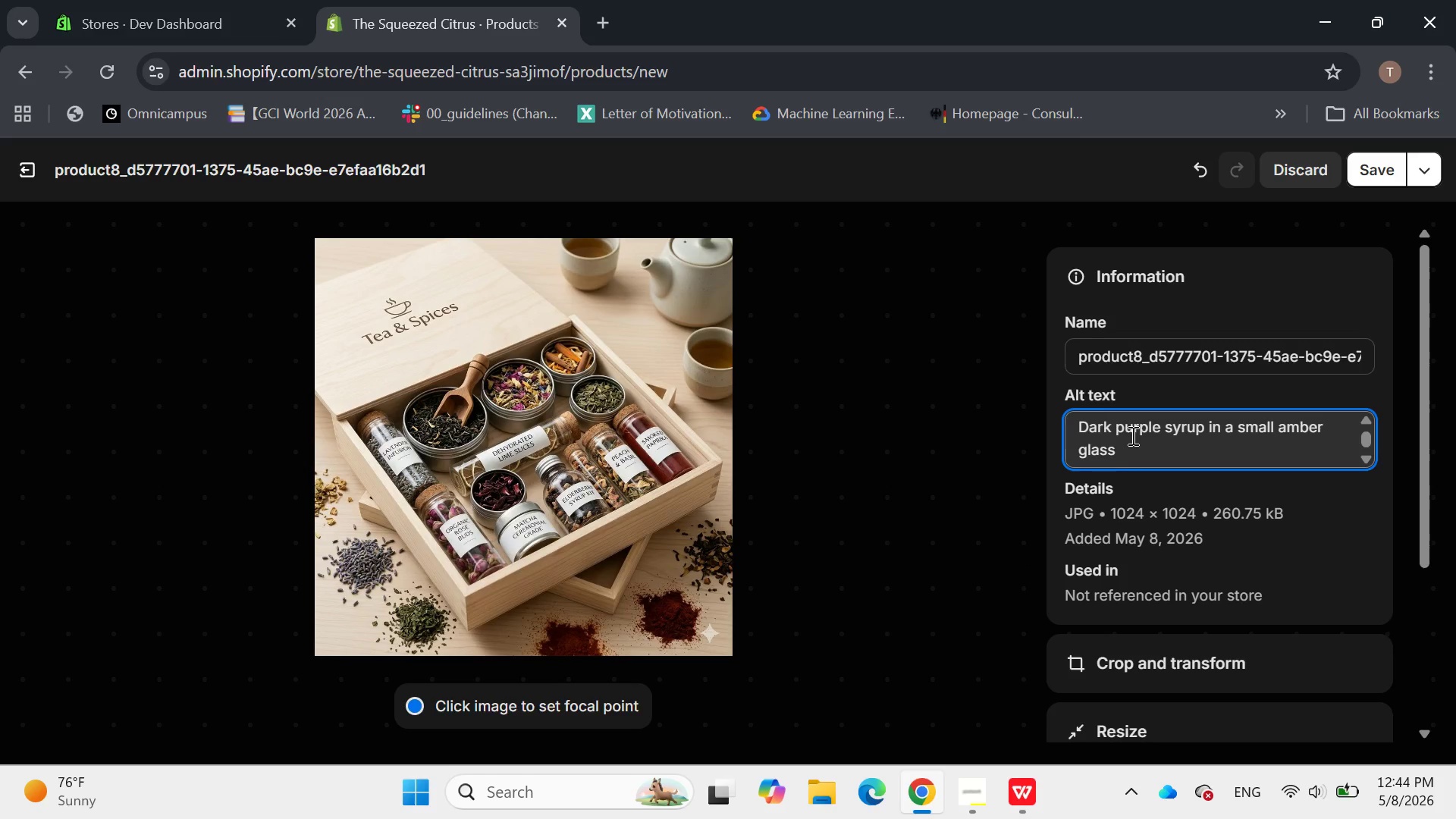 
wait(8.94)
 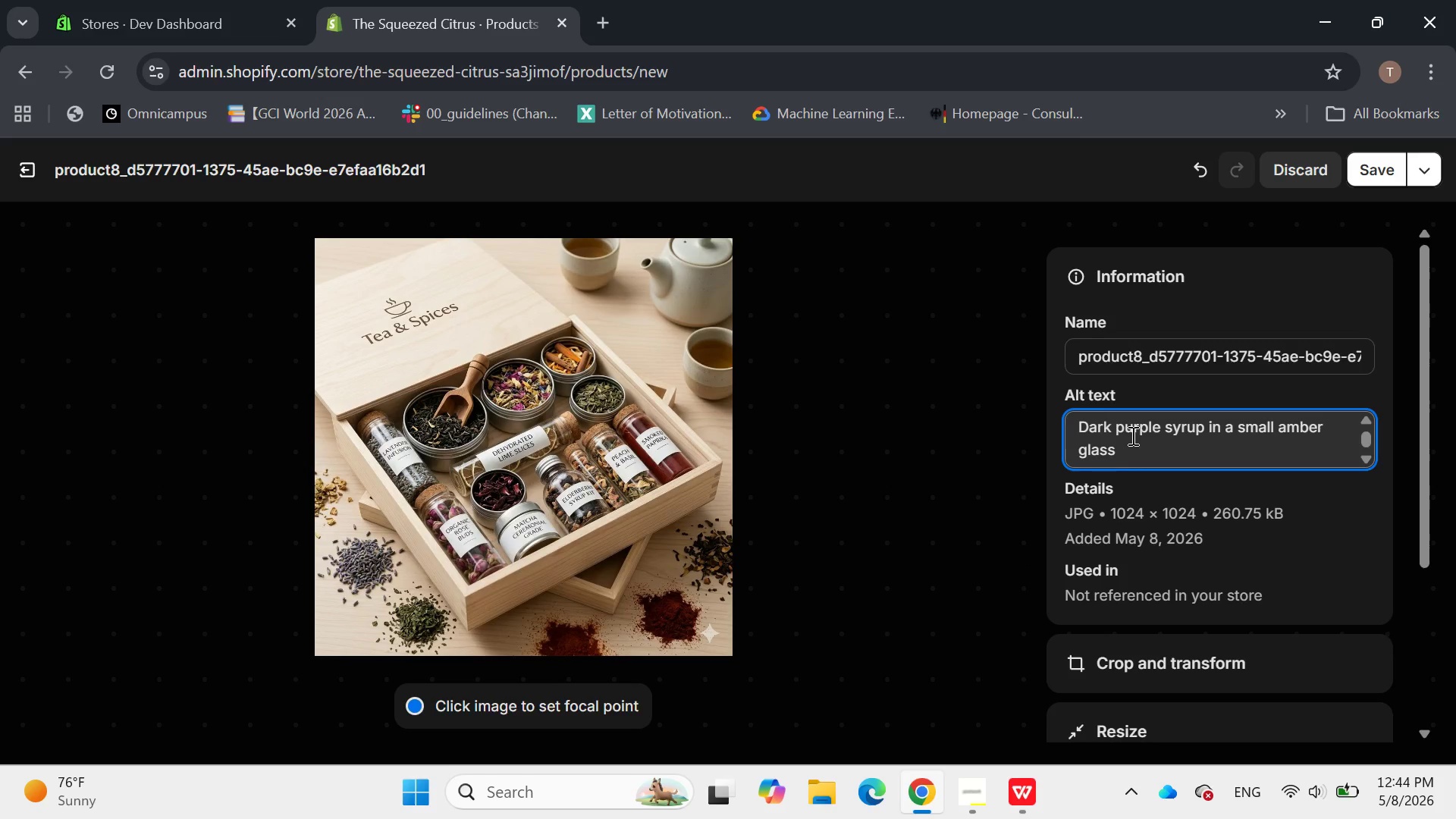 
key(Space)
 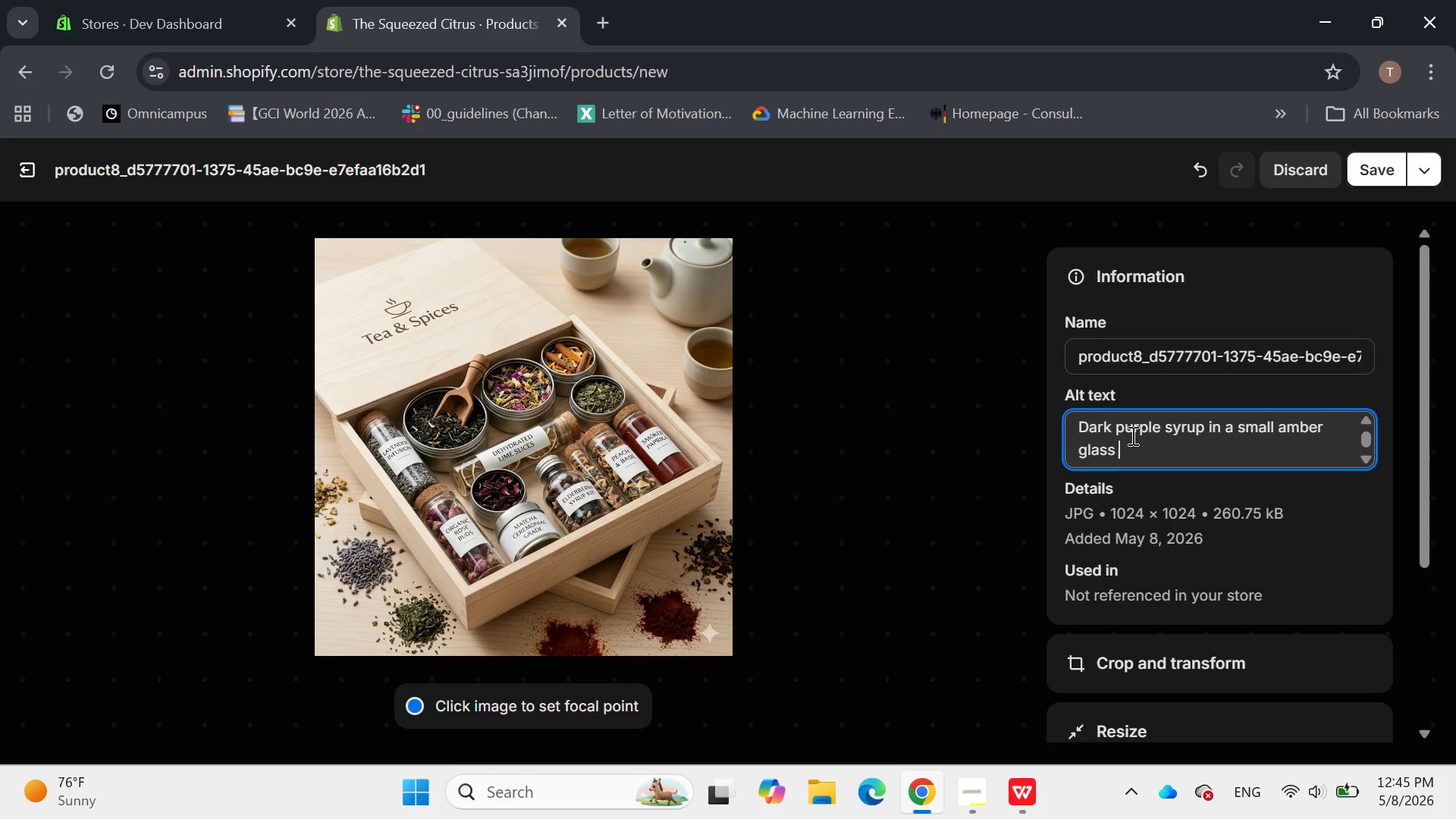 
type(bottle with)
key(Backspace)
key(Backspace)
type(th an medicine dropper, surrounded by fresh berries.)
 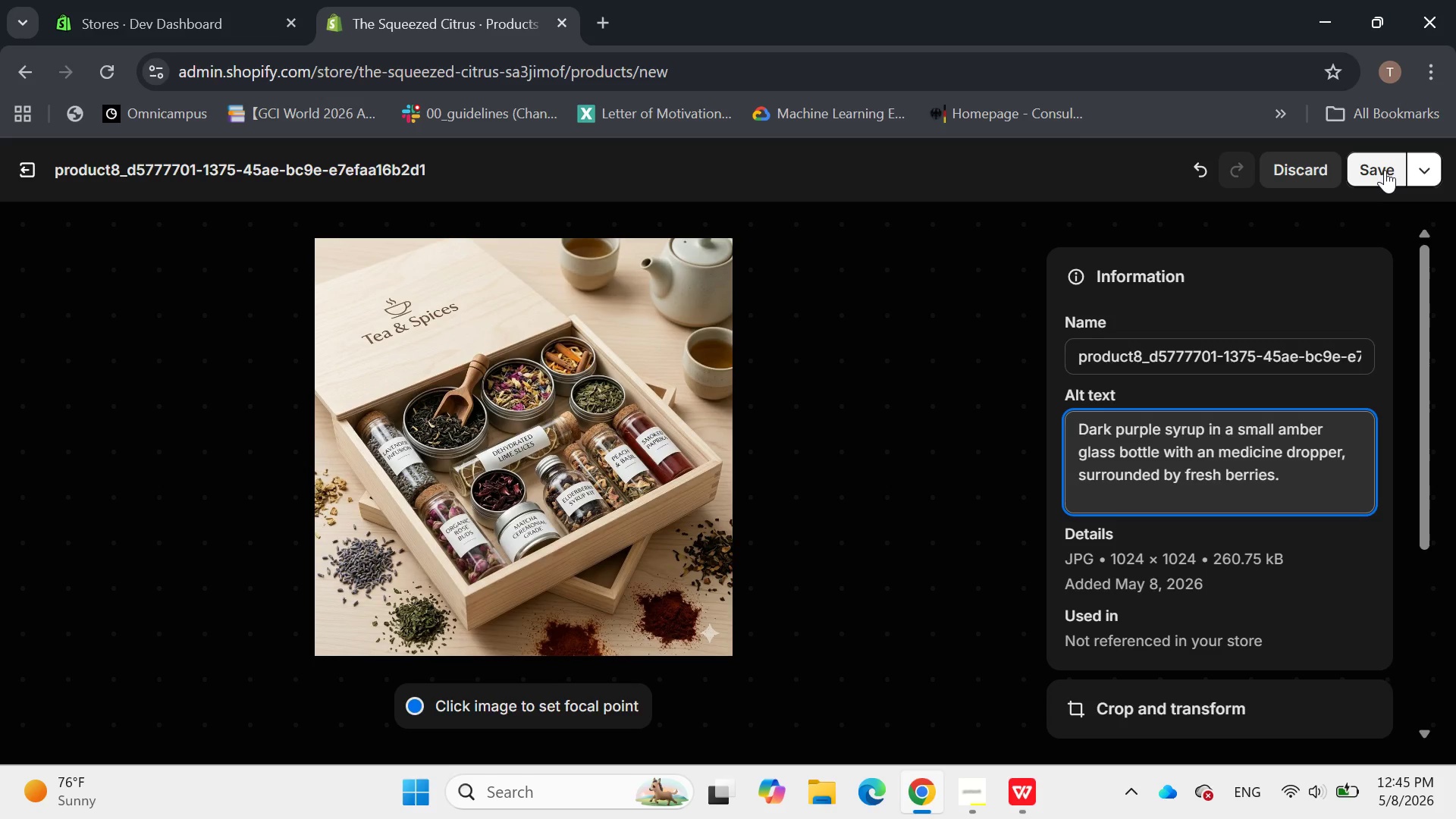 
wait(6.67)
 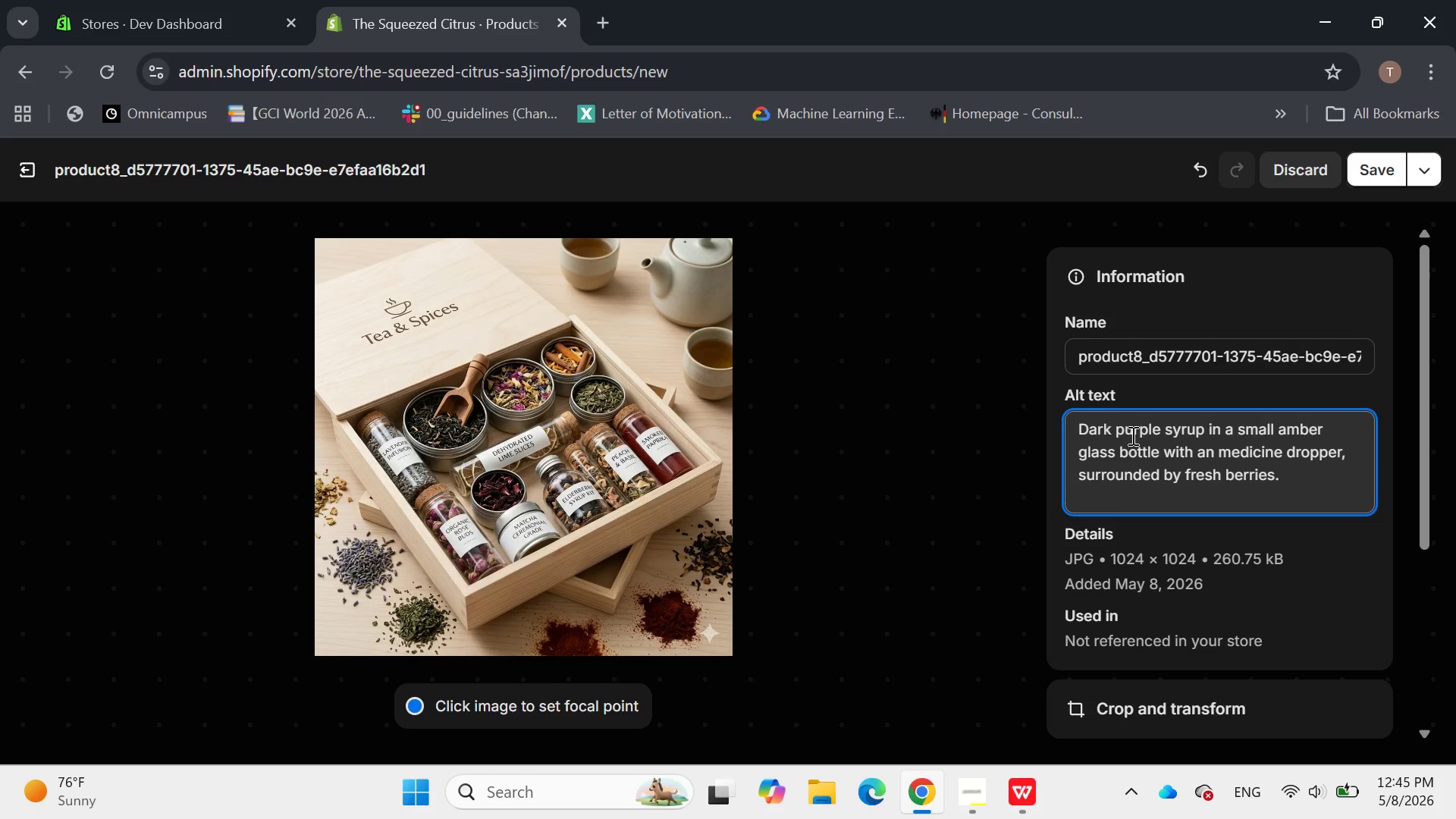 
left_click([1247, 475])
 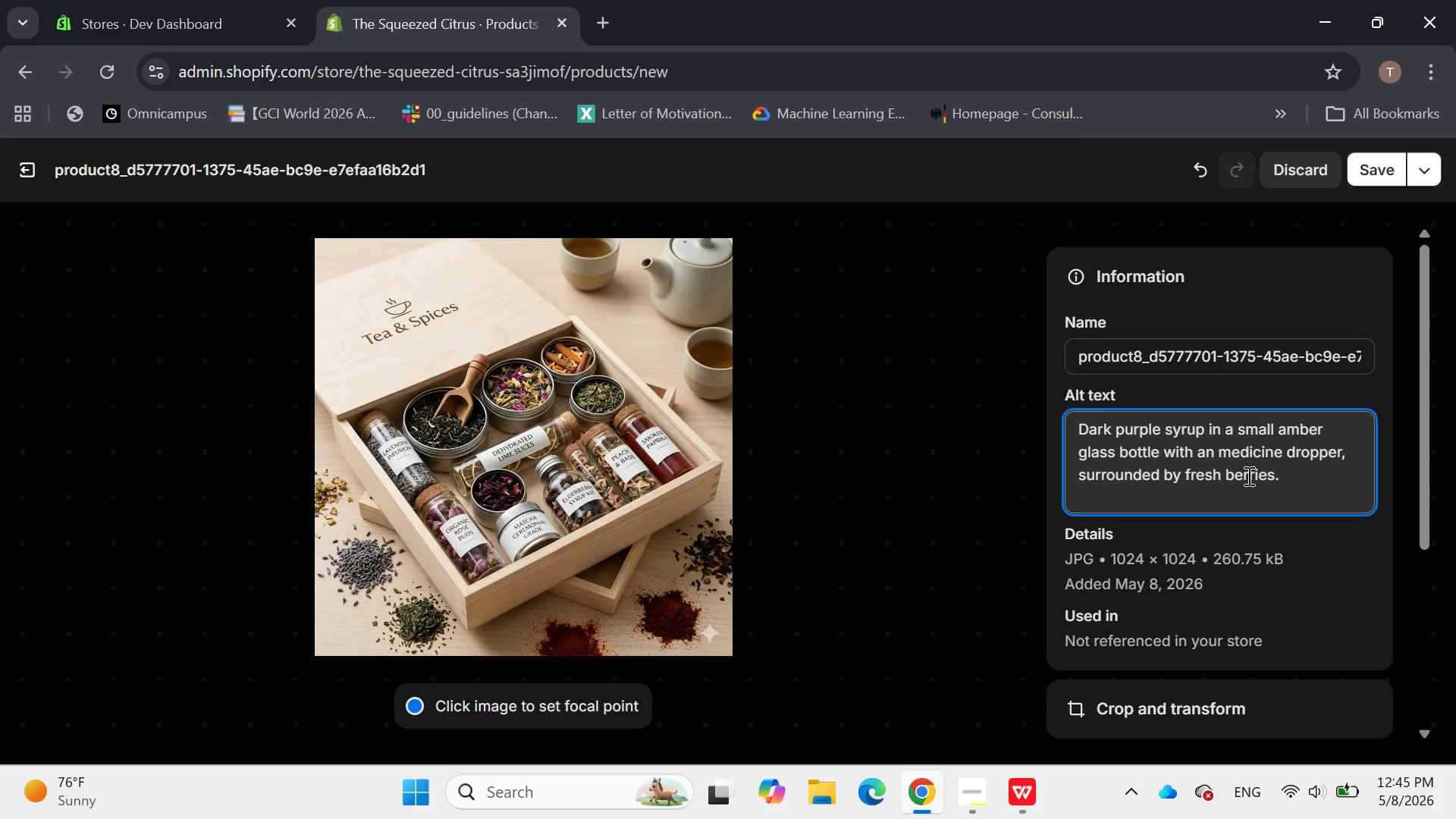 
wait(5.08)
 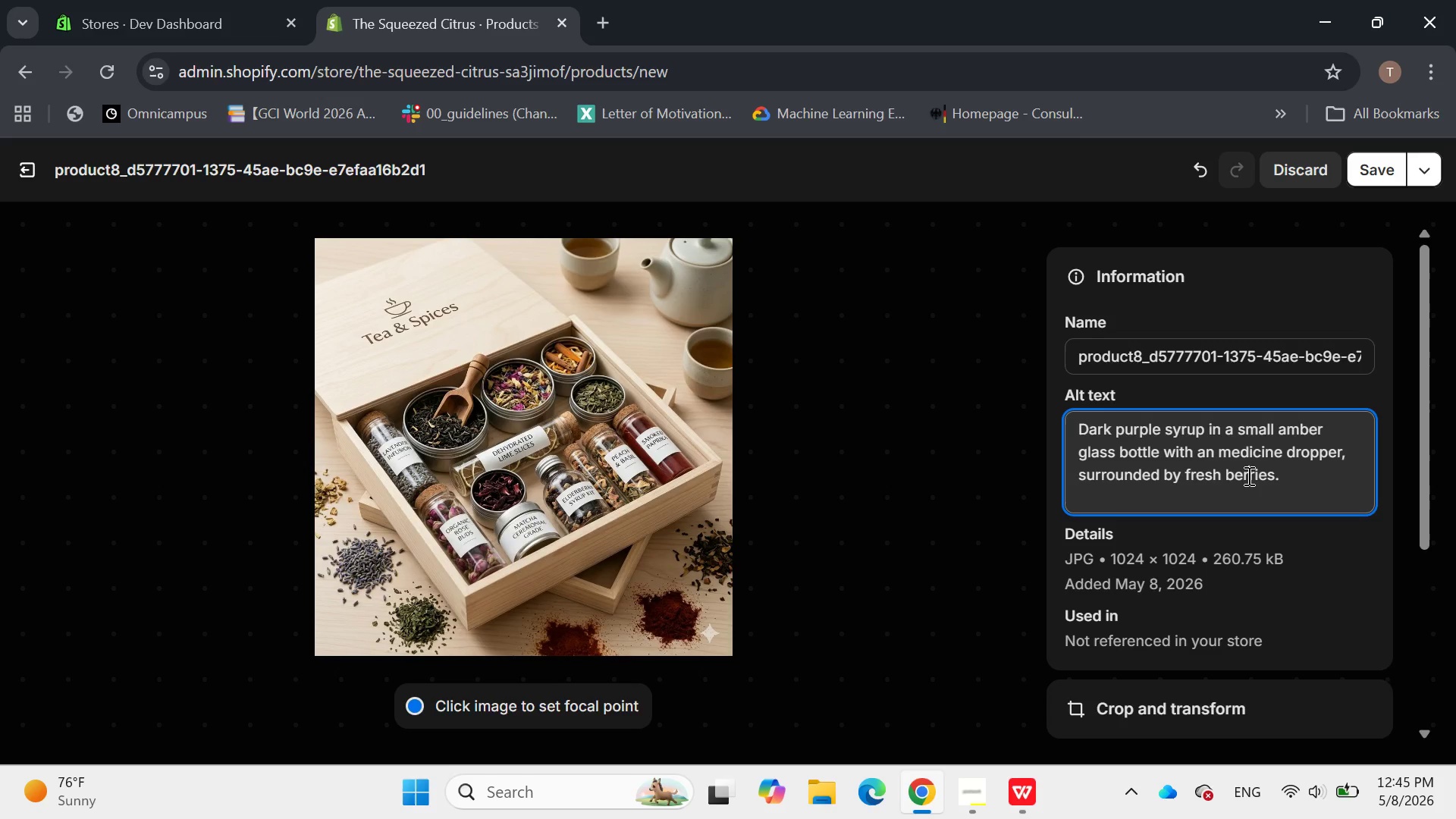 
left_click([1197, 451])
 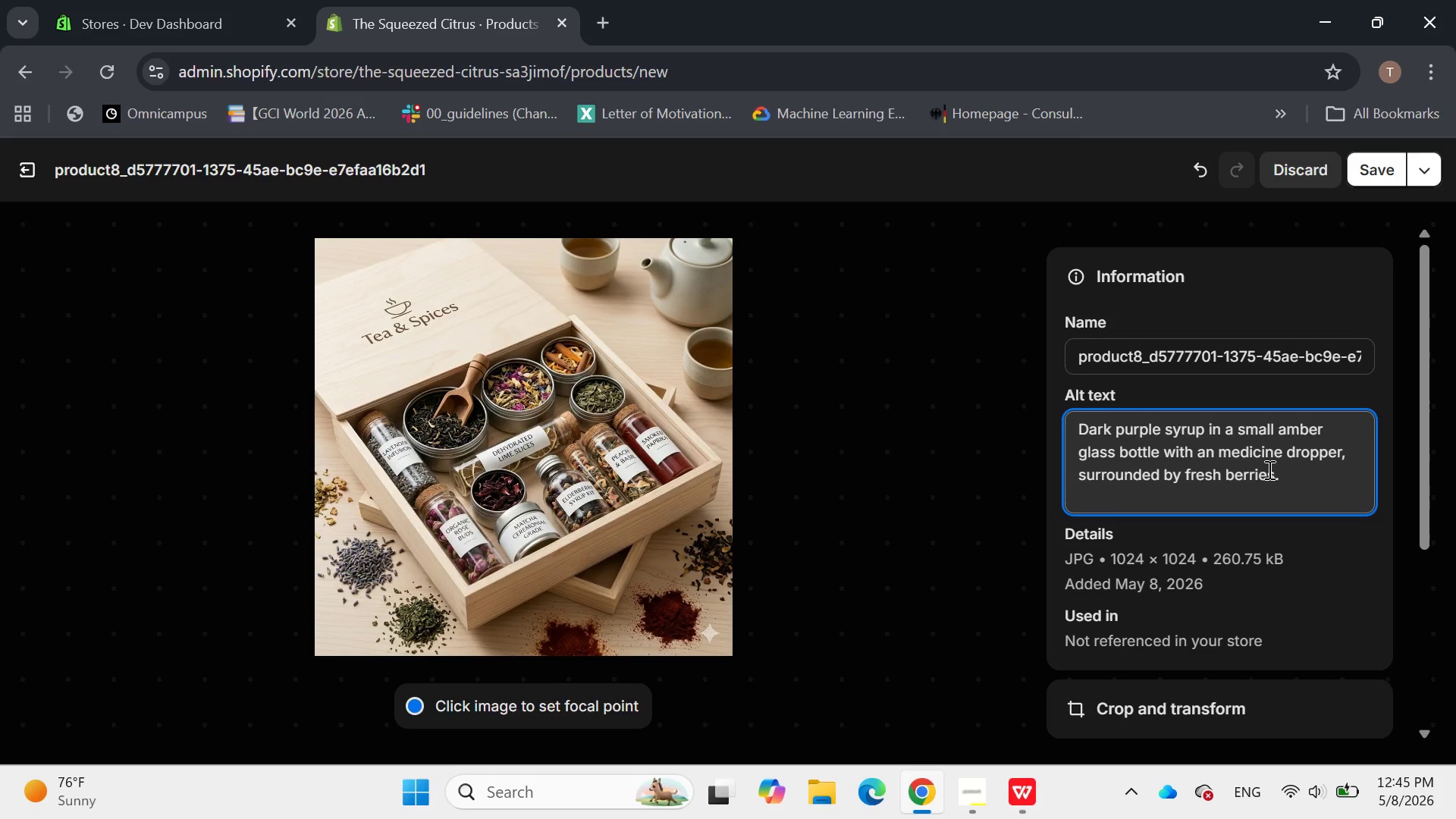 
left_click([1268, 469])
 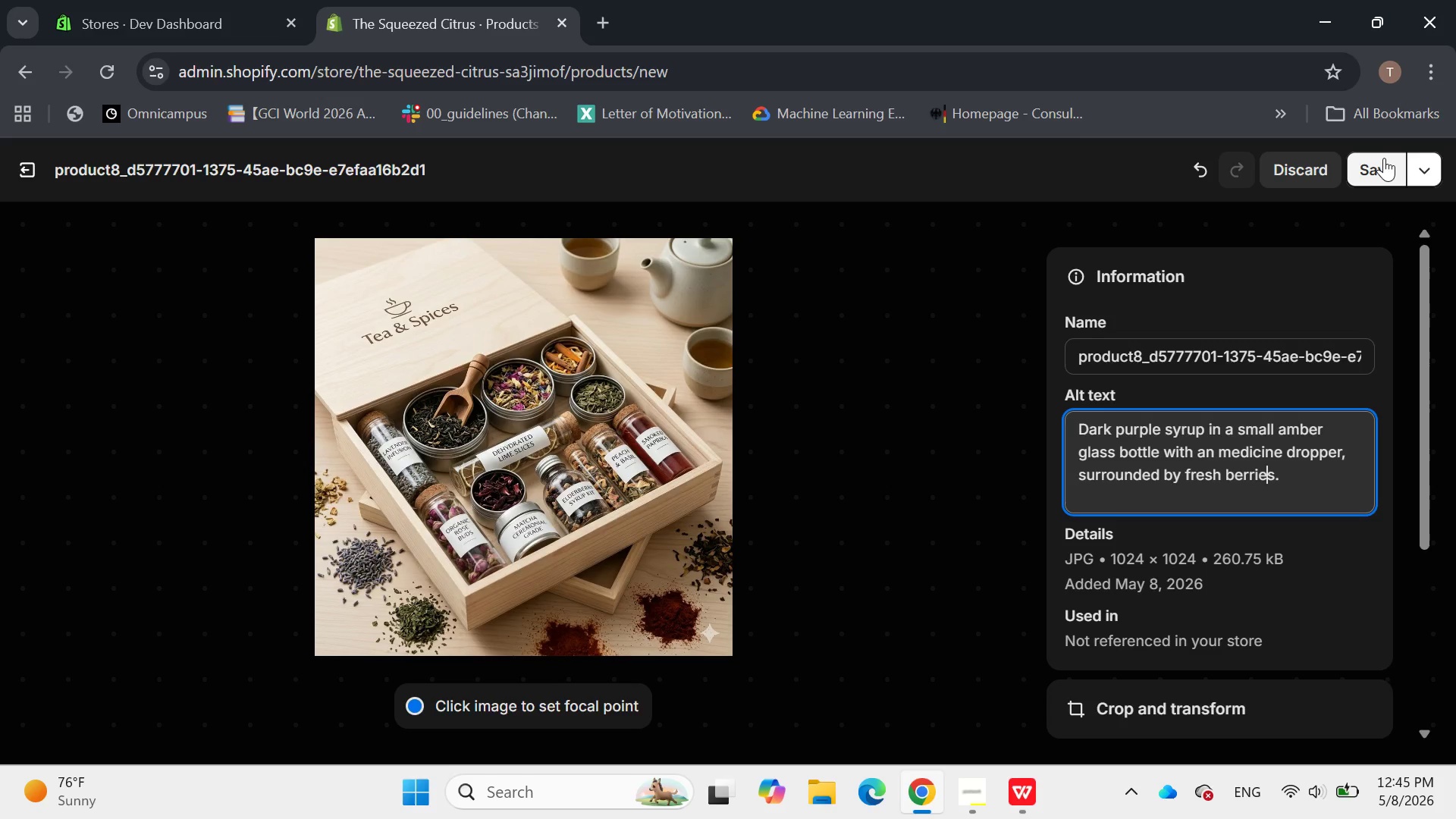 
left_click([1384, 160])
 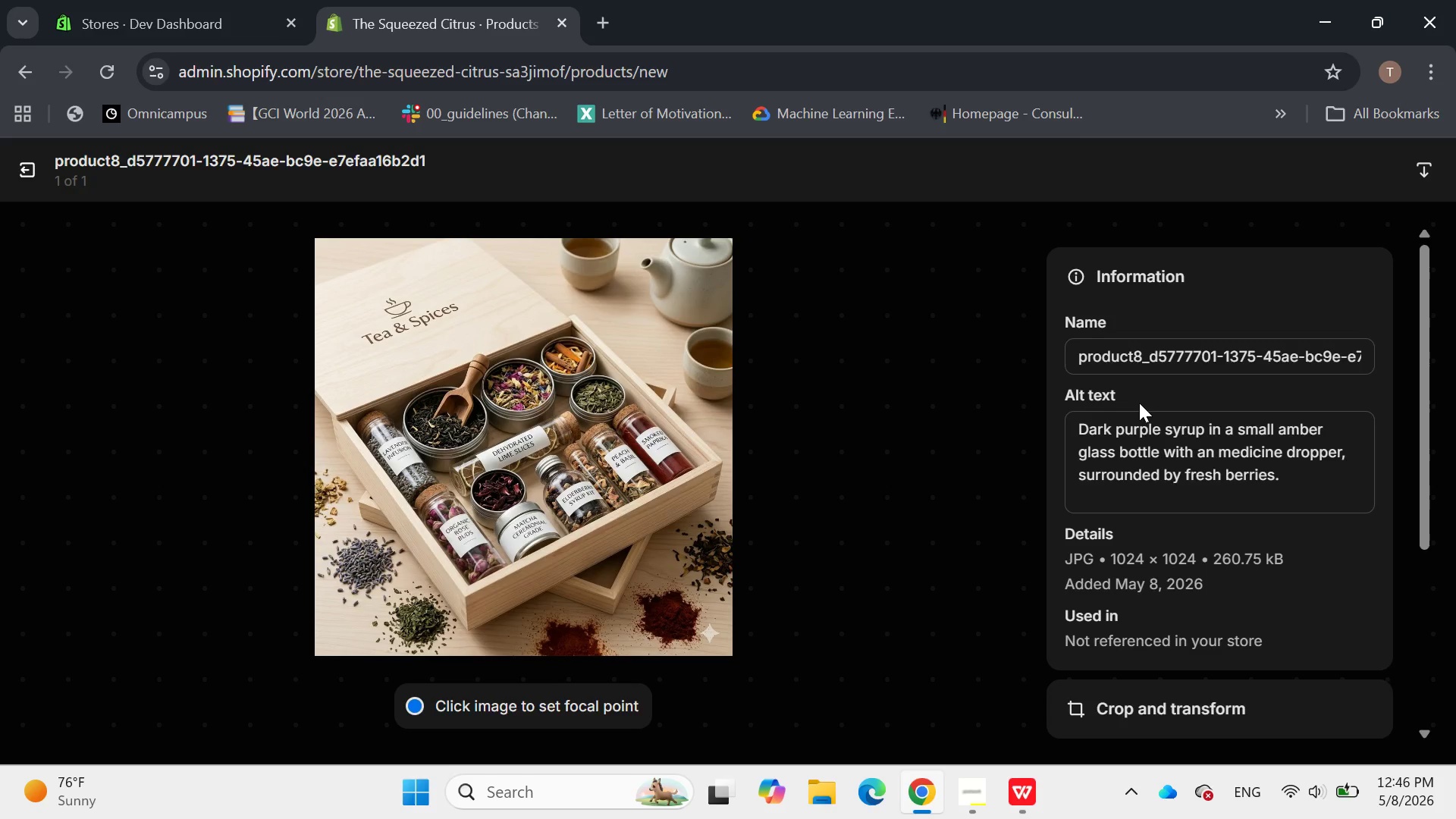 
wait(12.5)
 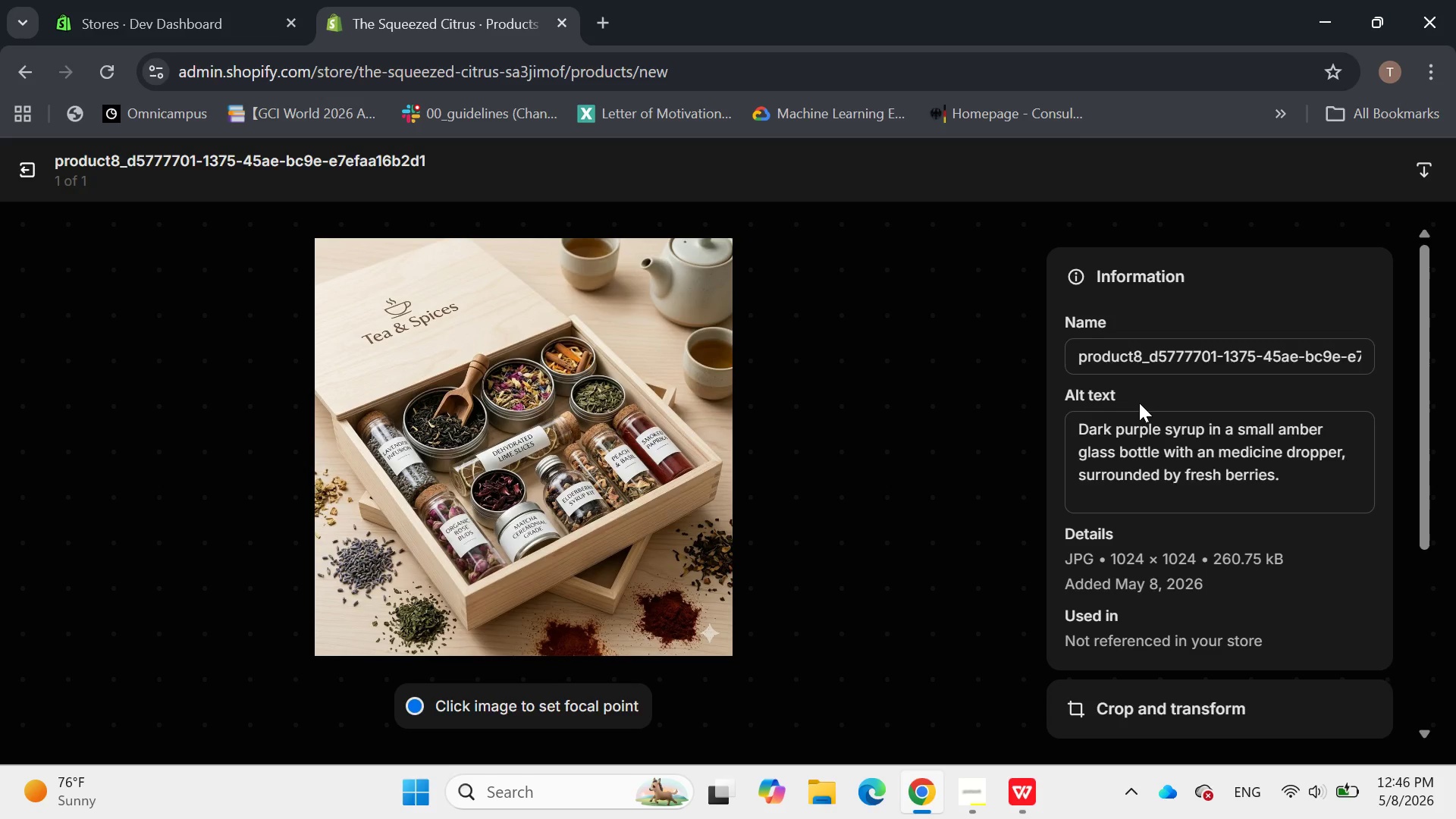 
left_click([34, 173])
 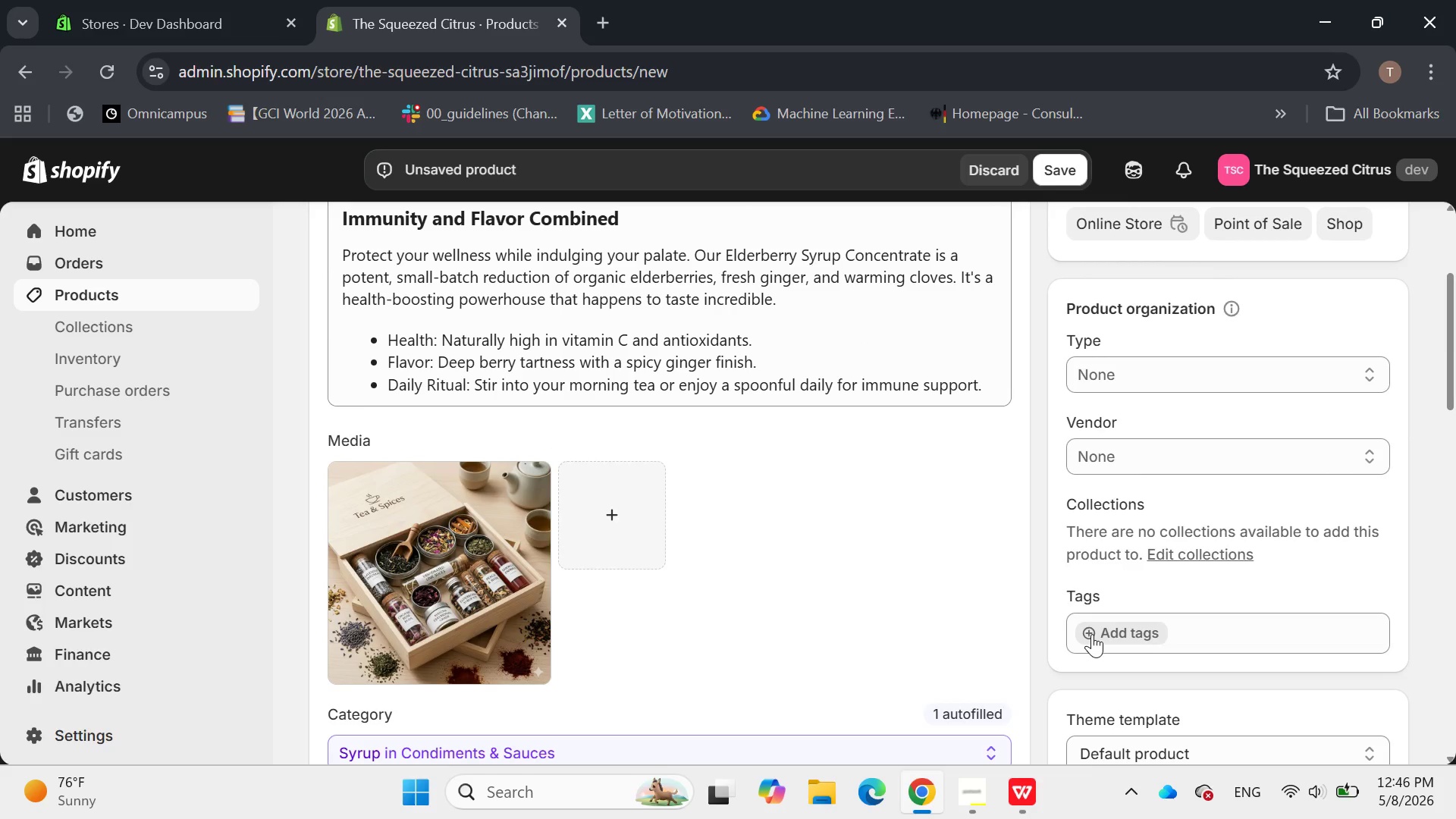 
wait(10.28)
 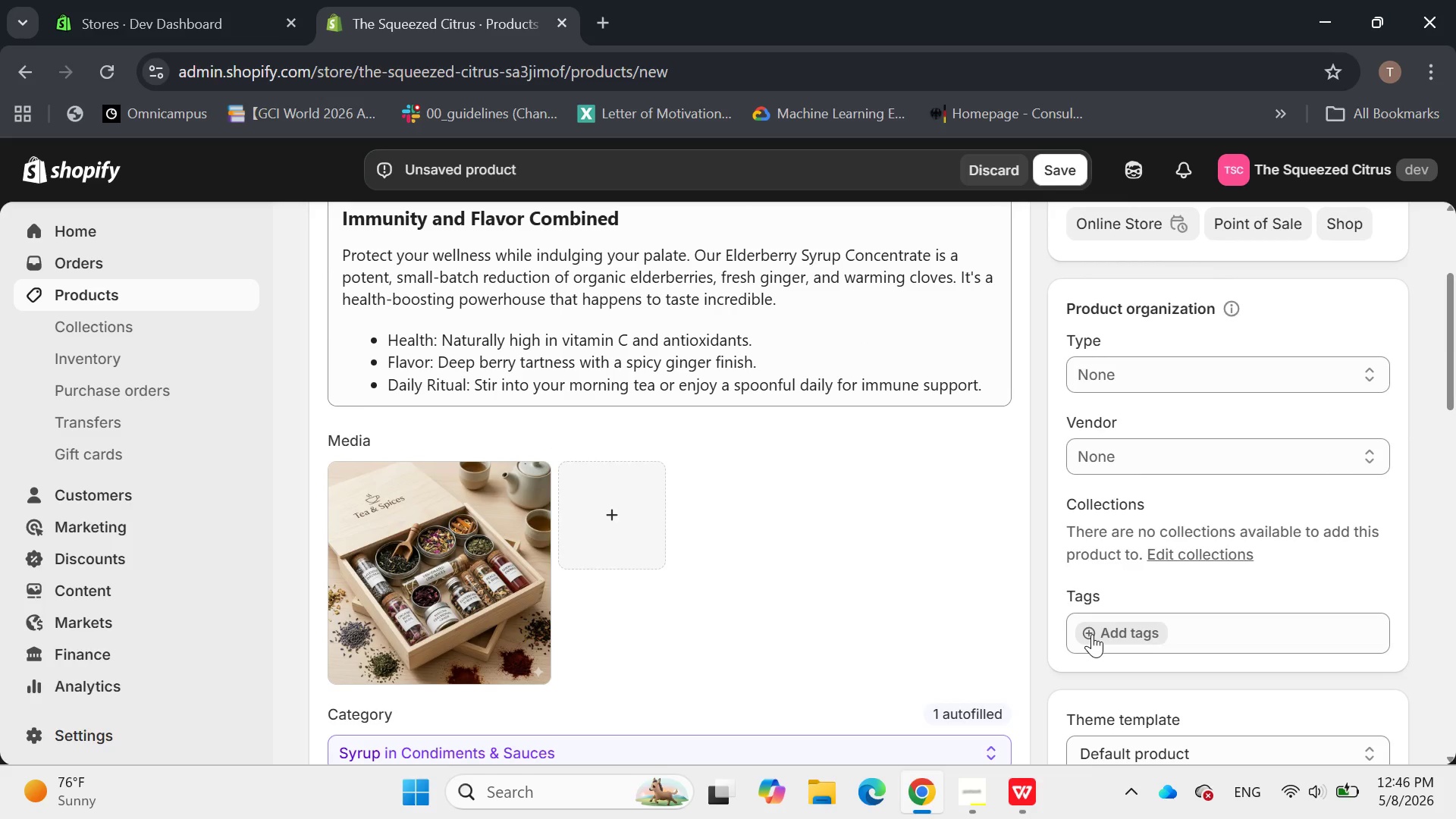 
left_click([1109, 639])
 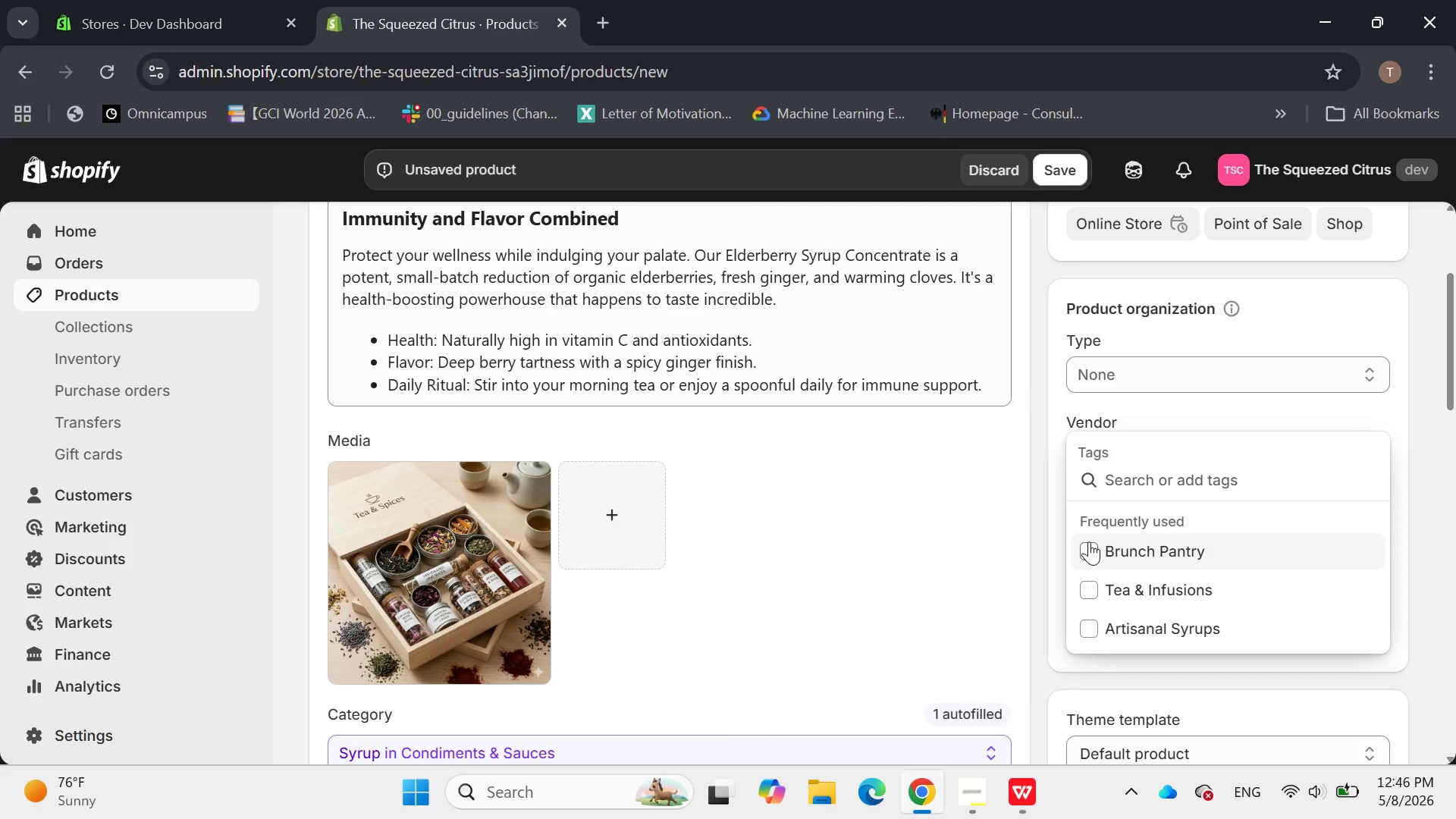 
left_click([1084, 536])
 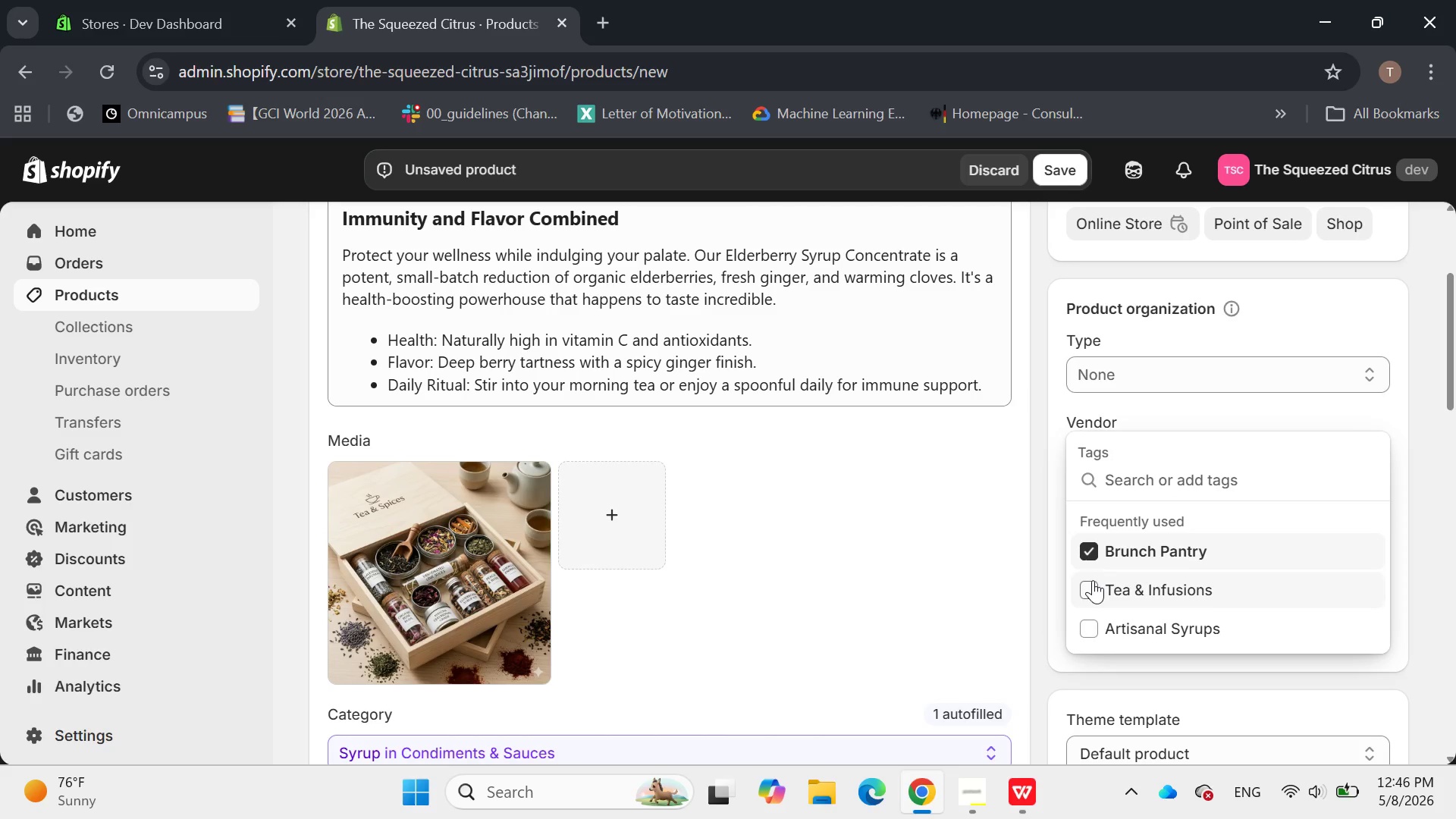 
left_click([1093, 580])
 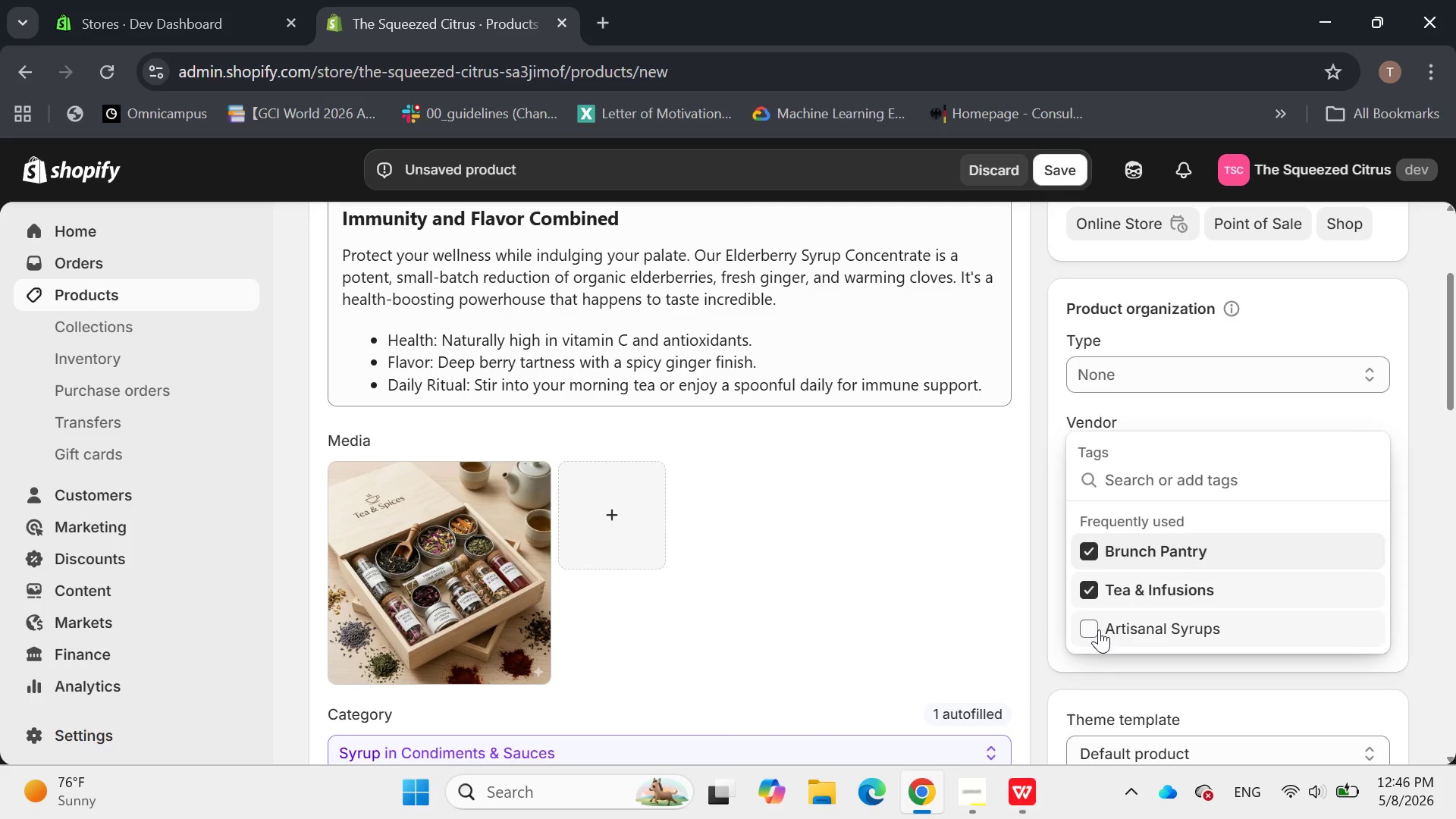 
left_click([1099, 629])
 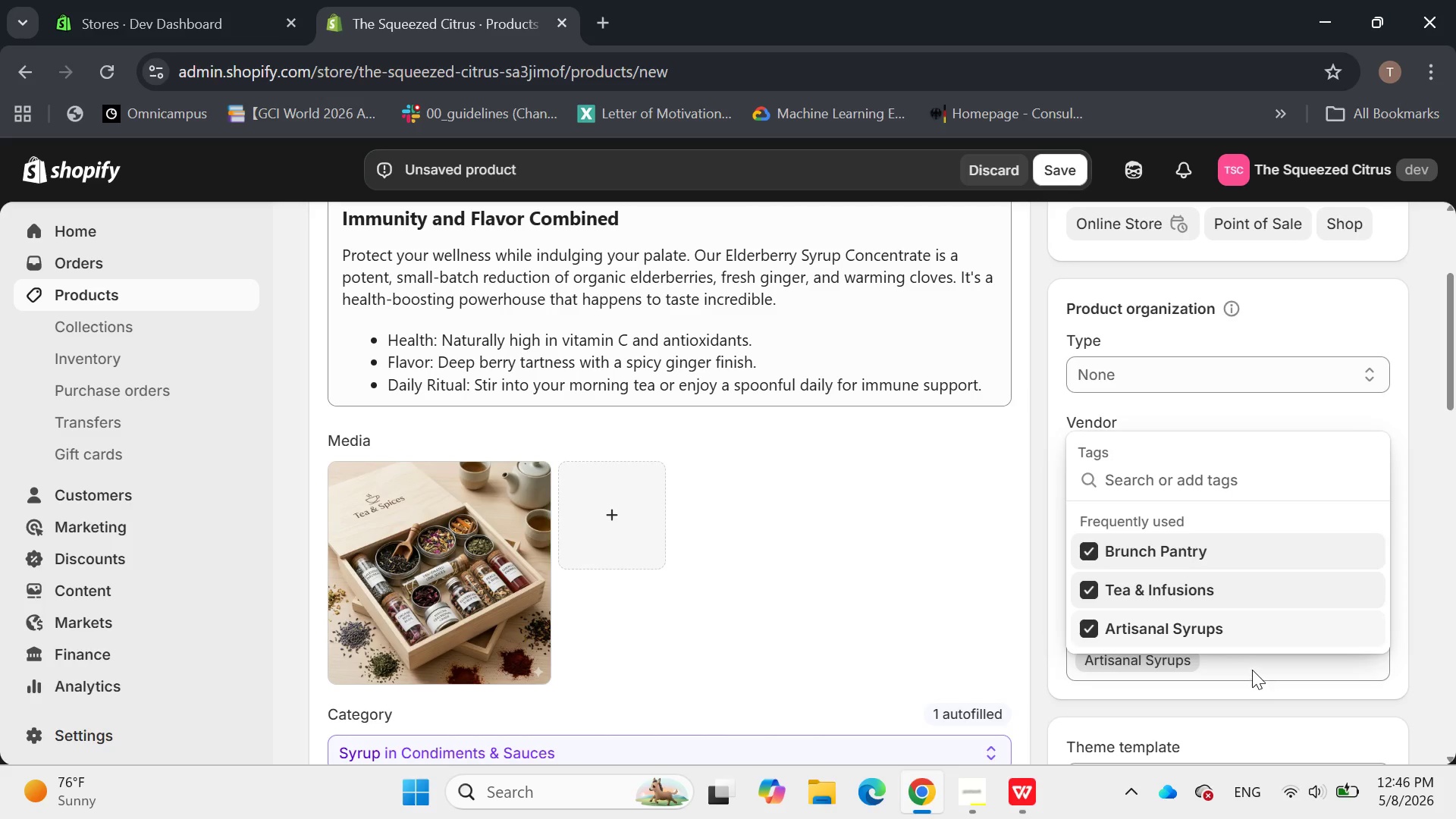 
left_click([1253, 665])
 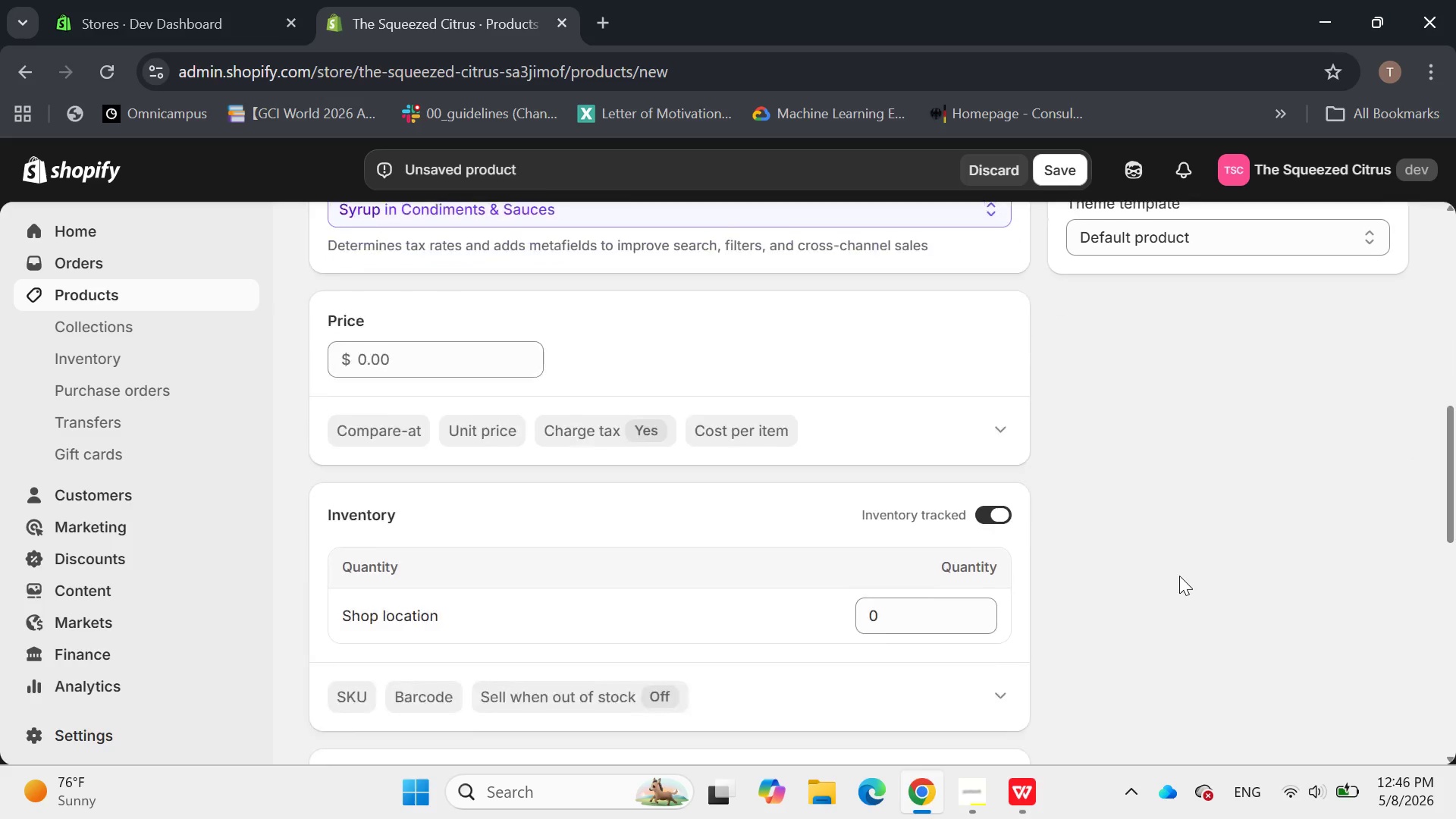 
wait(8.67)
 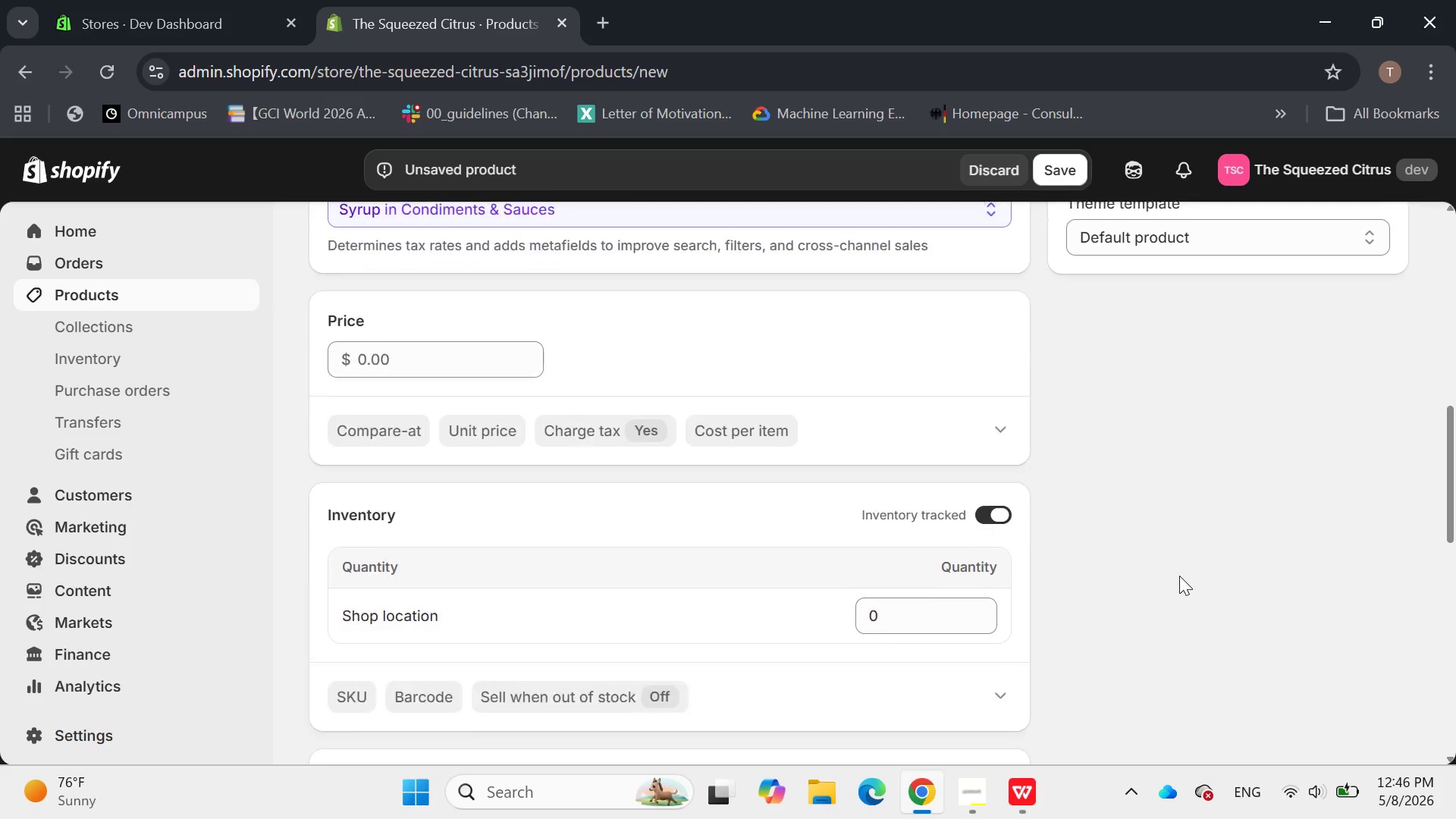 
mouse_move([989, 518])
 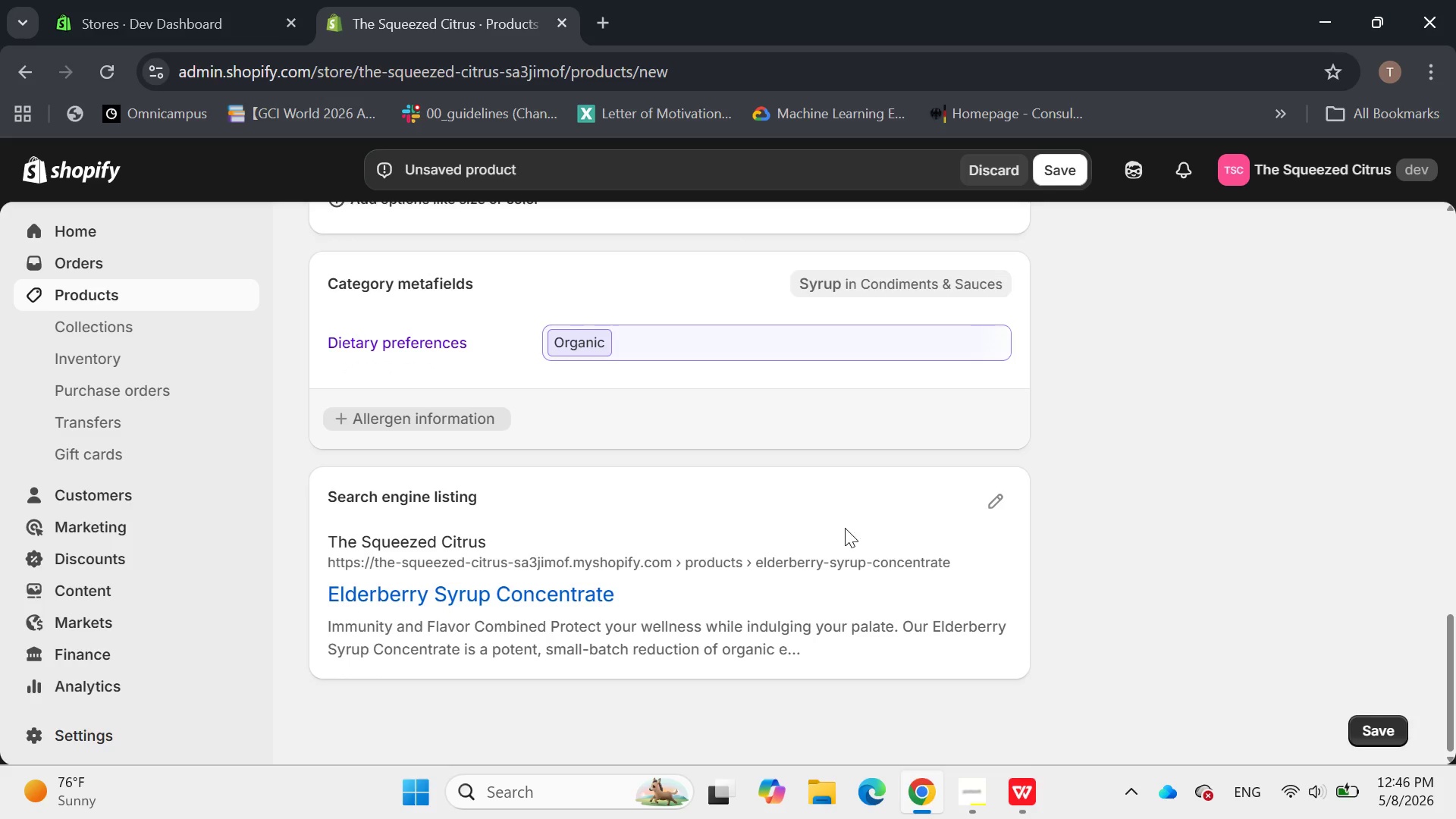 
mouse_move([822, 534])
 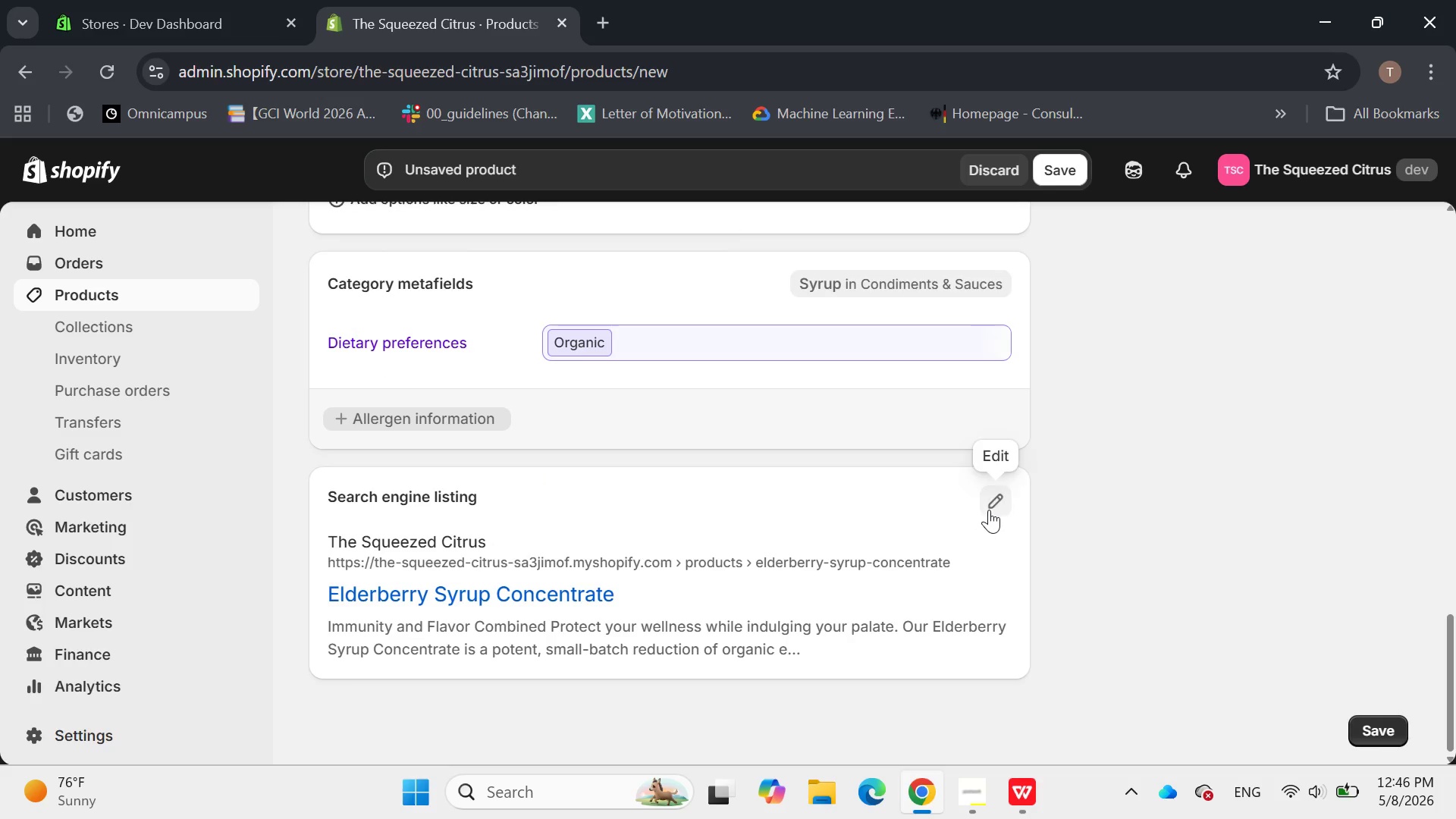 
left_click([994, 504])
 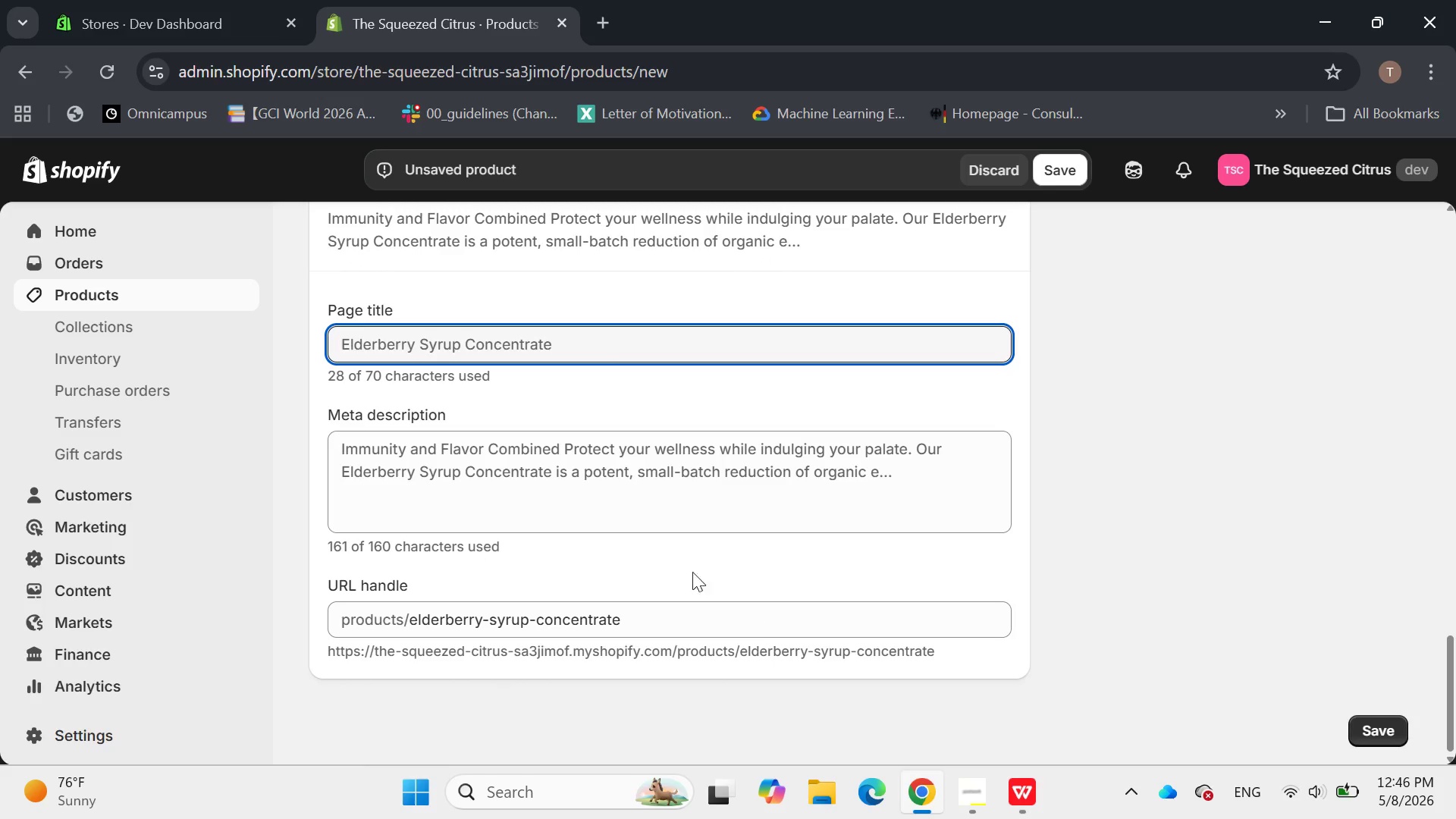 
left_click([605, 337])
 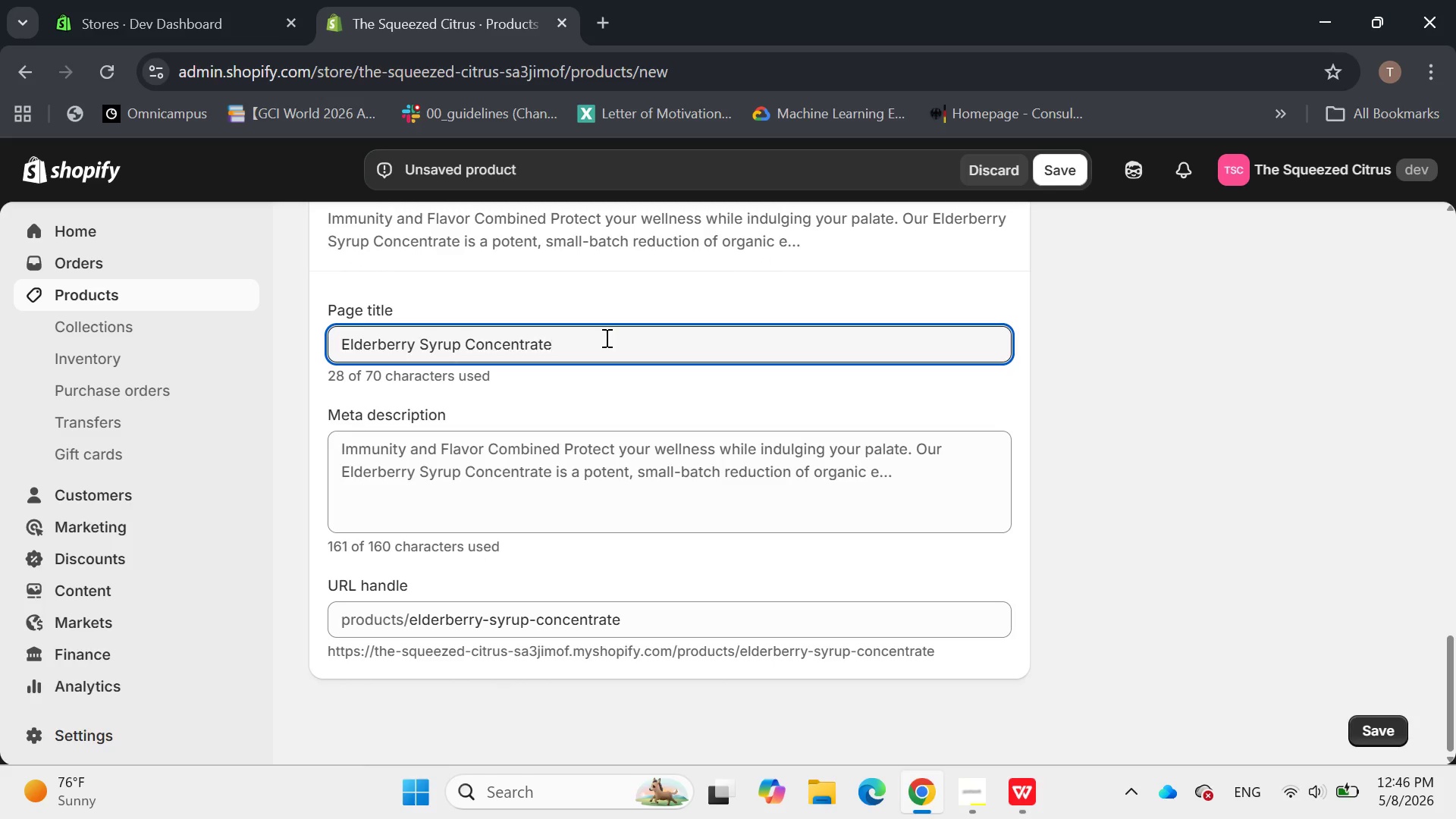 
key(Space)
 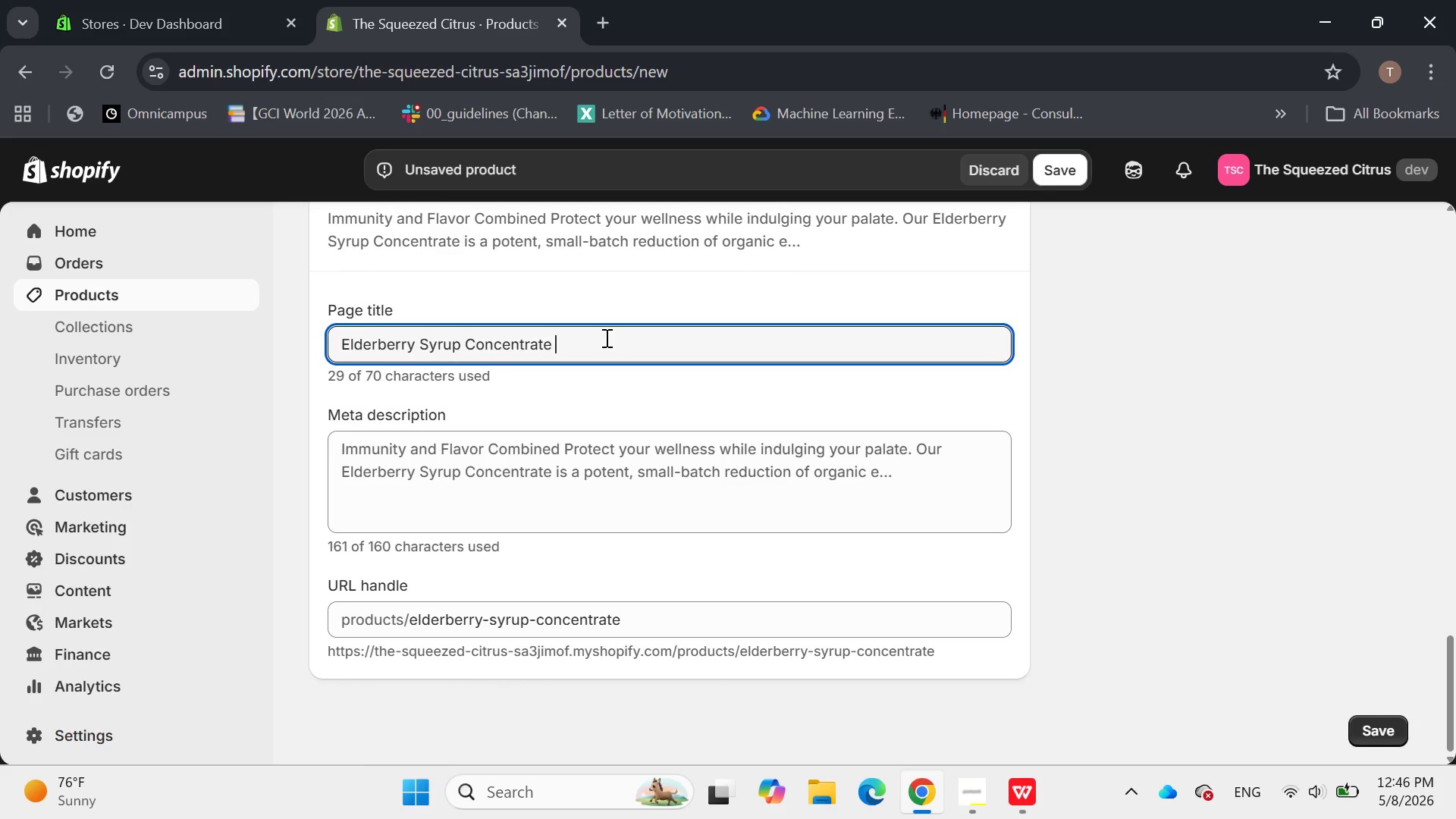 
key(Shift+Backslash)
 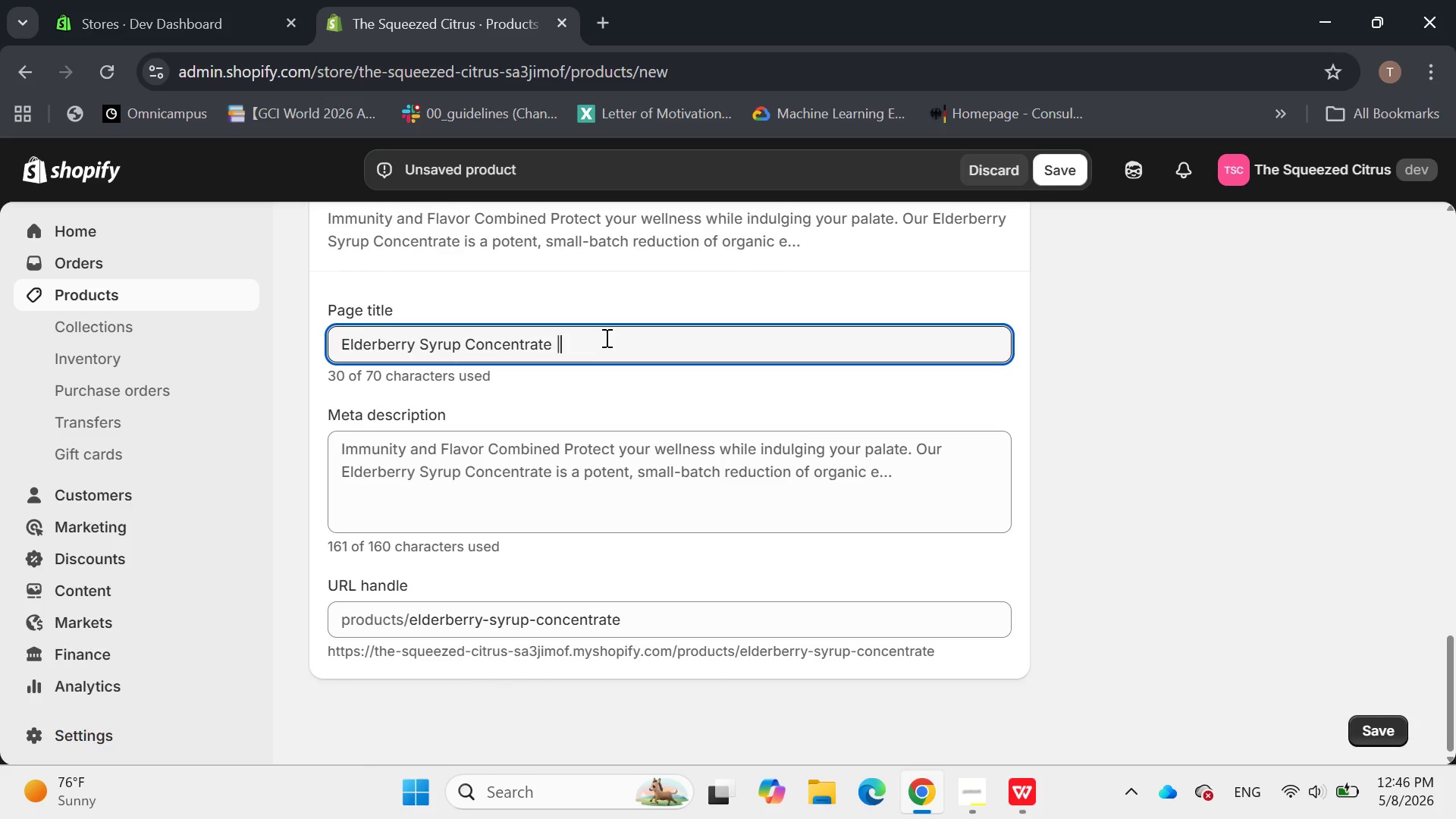 
wait(9.39)
 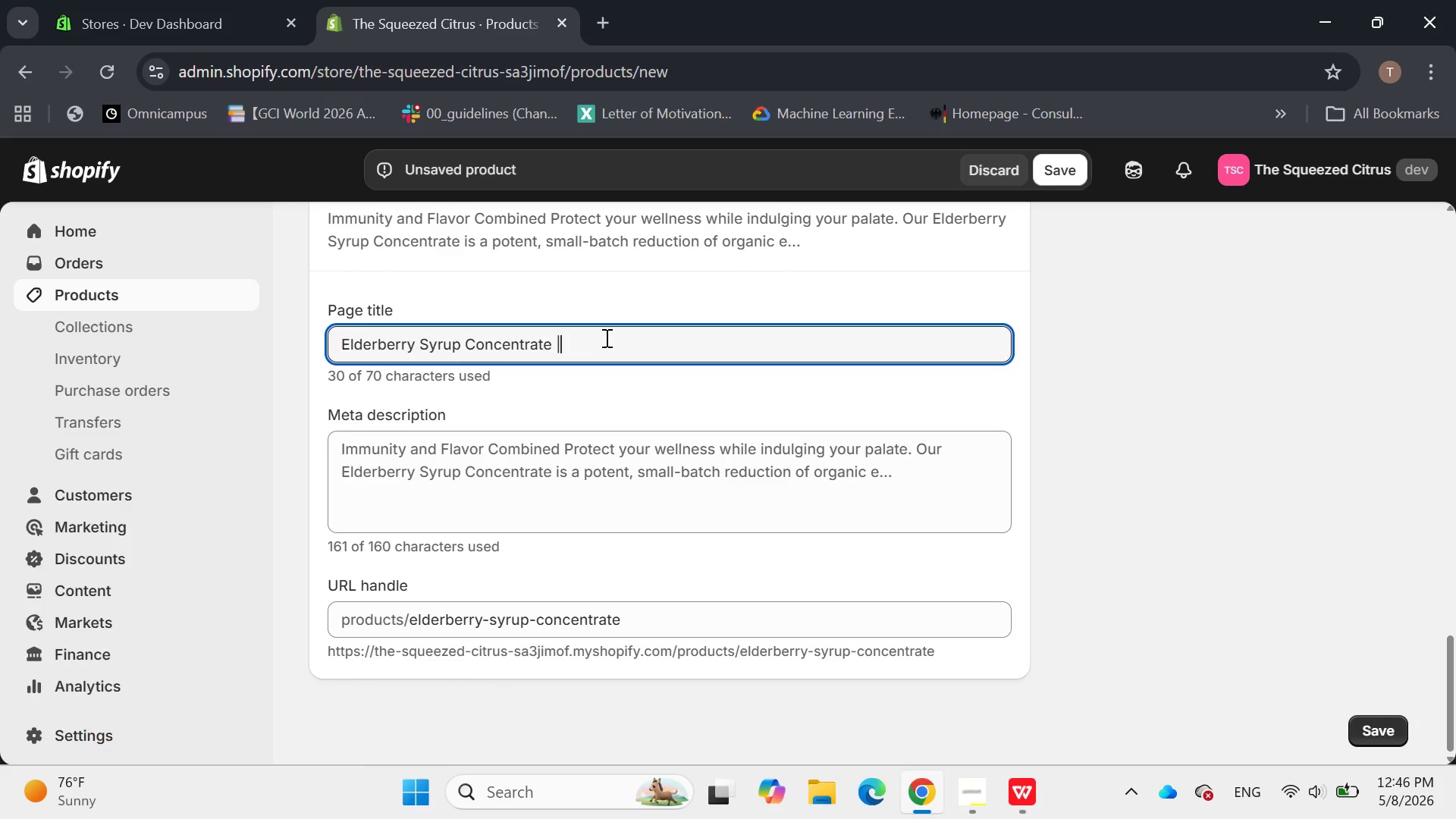 
type( Immune )
 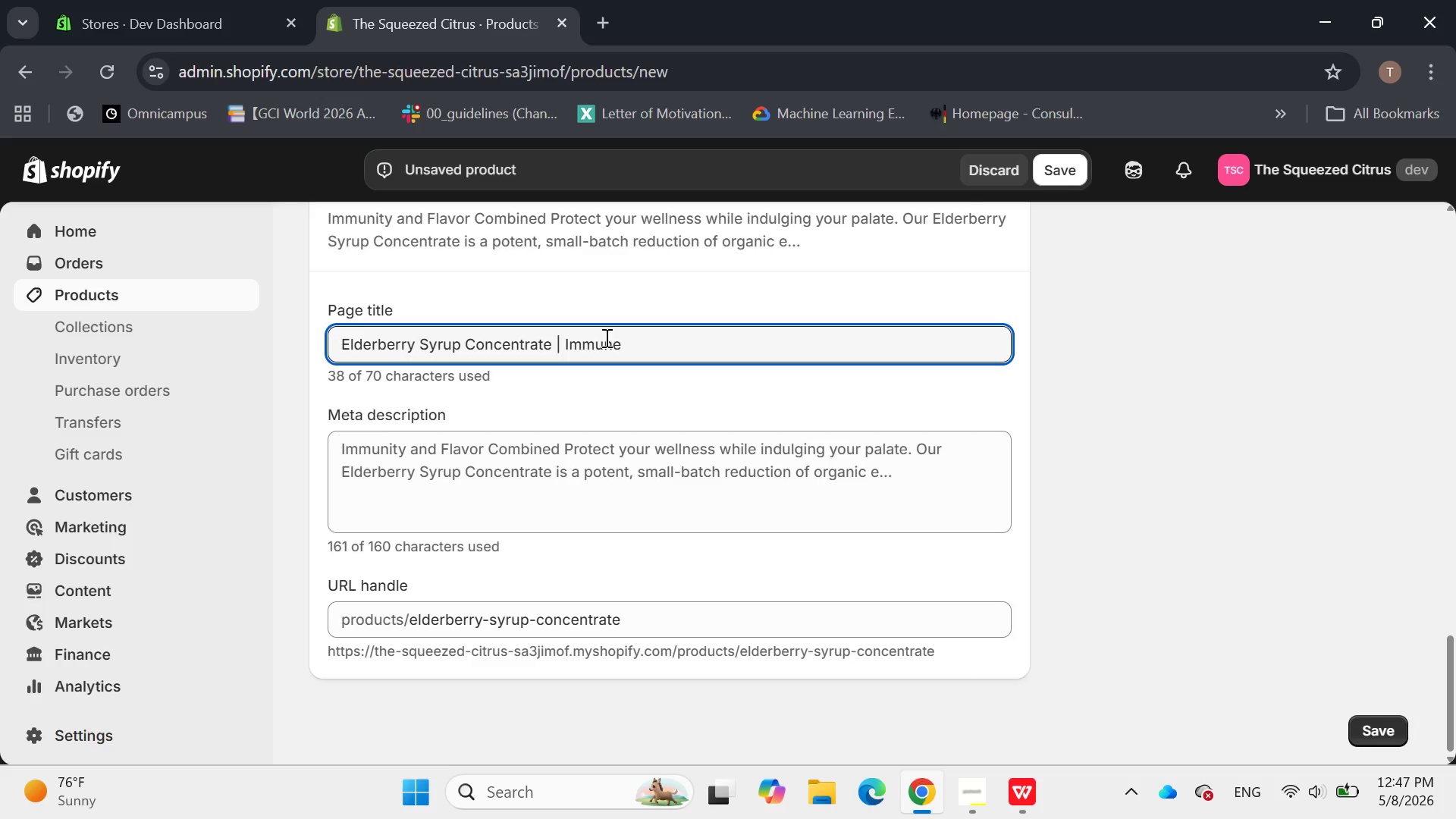 
type(Boosting Synergy)
 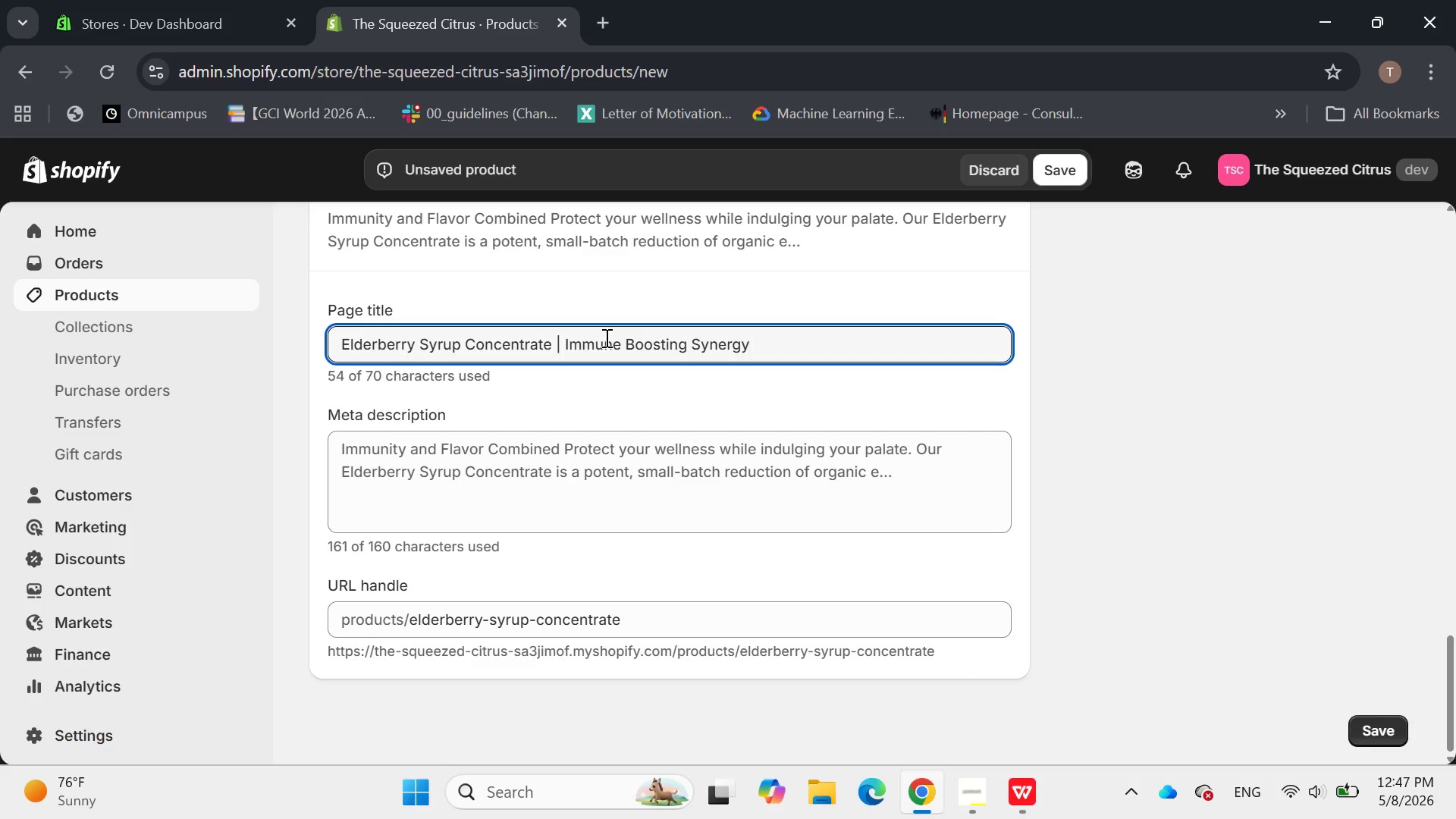 
left_click([601, 457])
 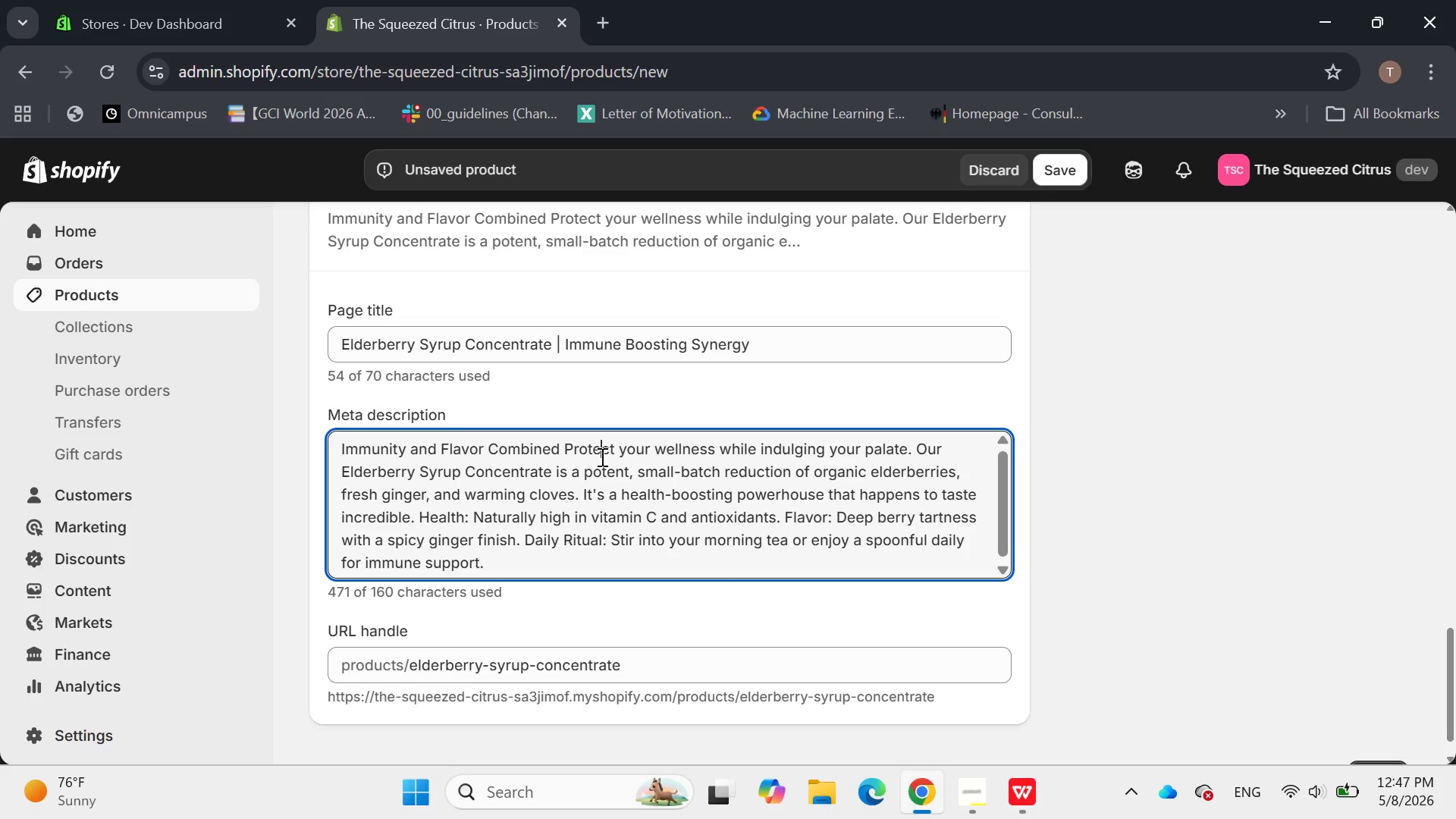 
key(Control+A)
 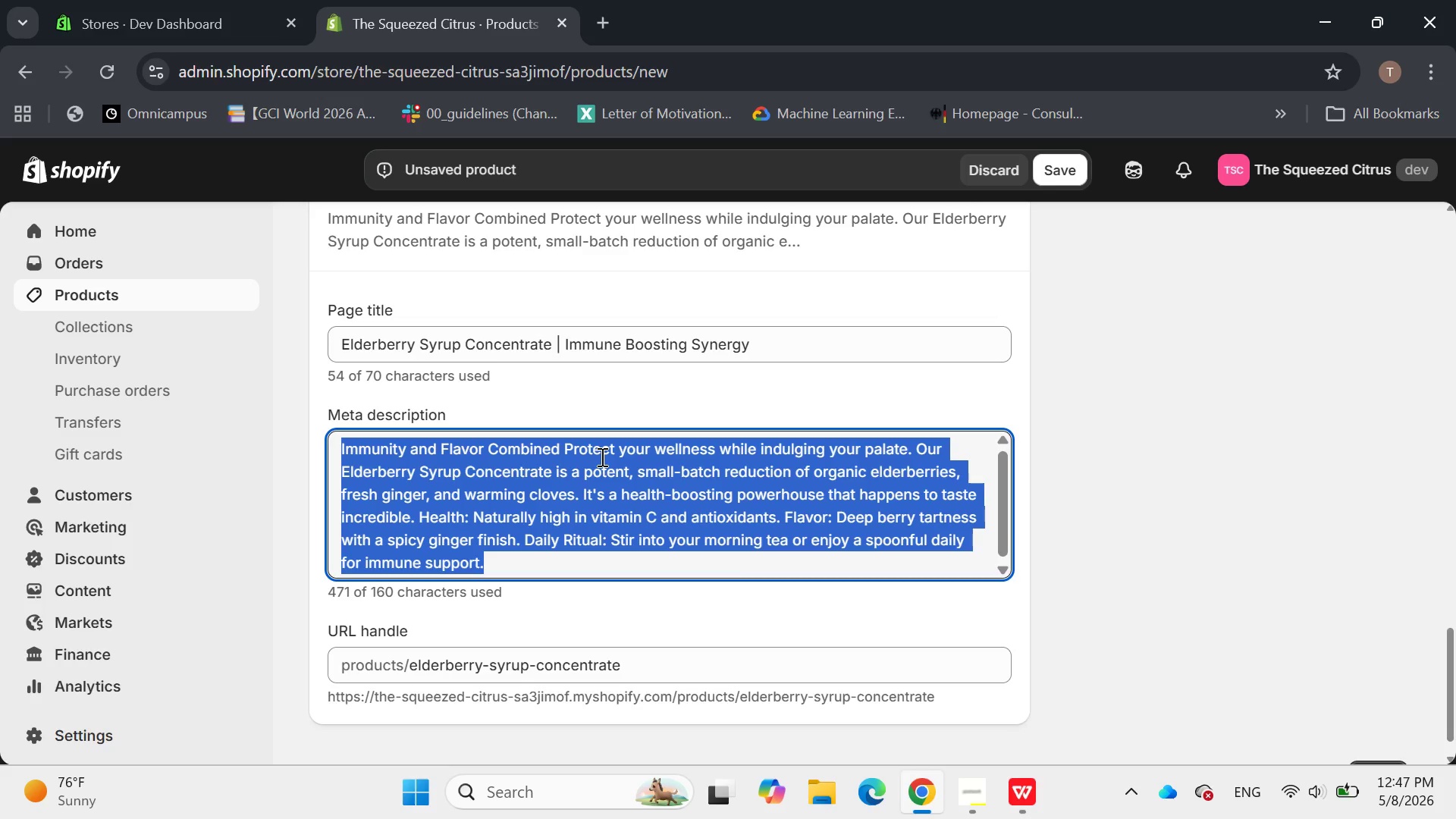 
key(Backspace)
type(O)
key(Backspace)
type(Potent Elderberry Syrup Conentrate with ginger and cloves. Immune-boosting and delicious )
key(Backspace)
type(. A healthy, artisanal addition to your morning br)
 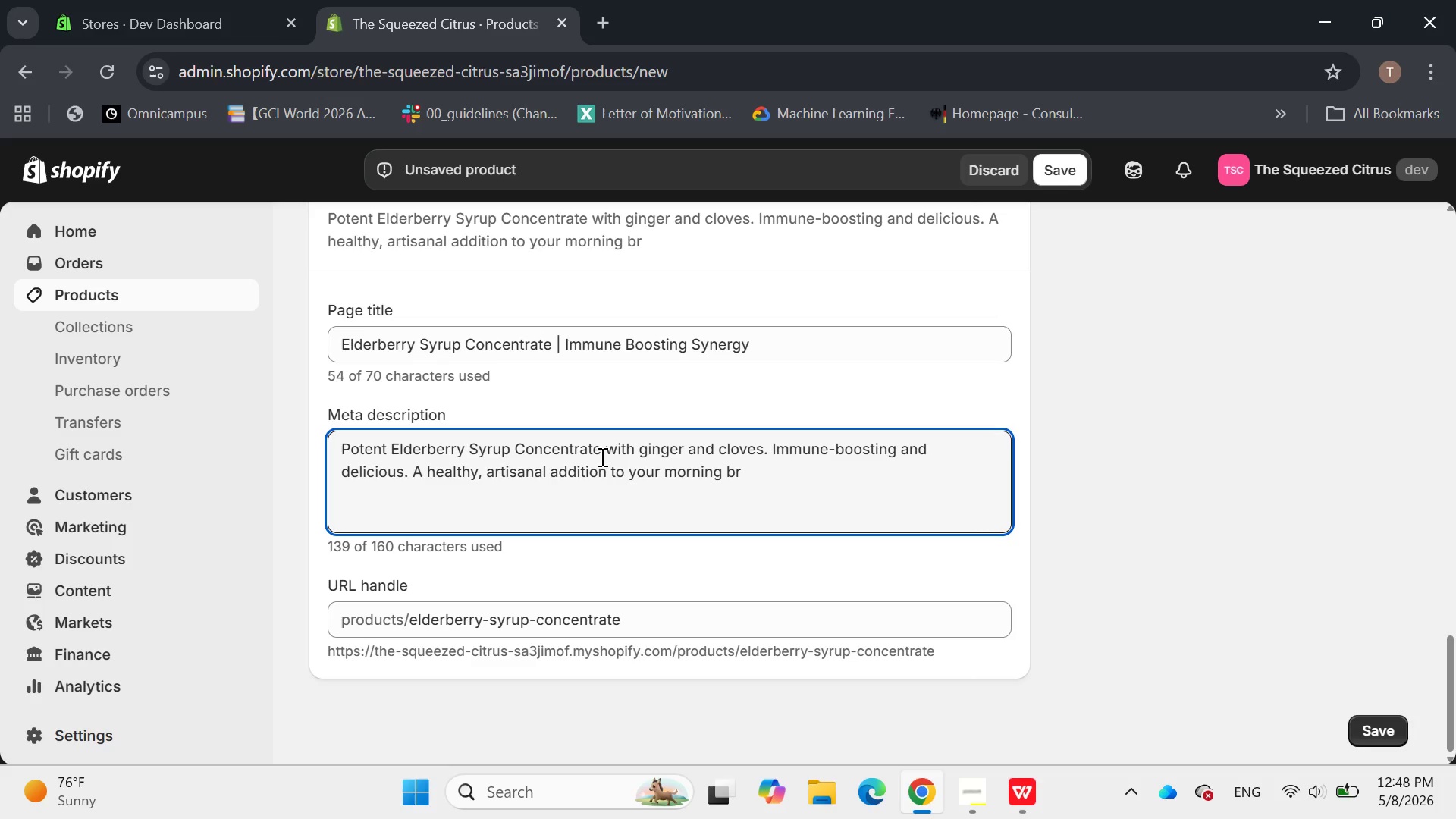 
left_click([977, 783])